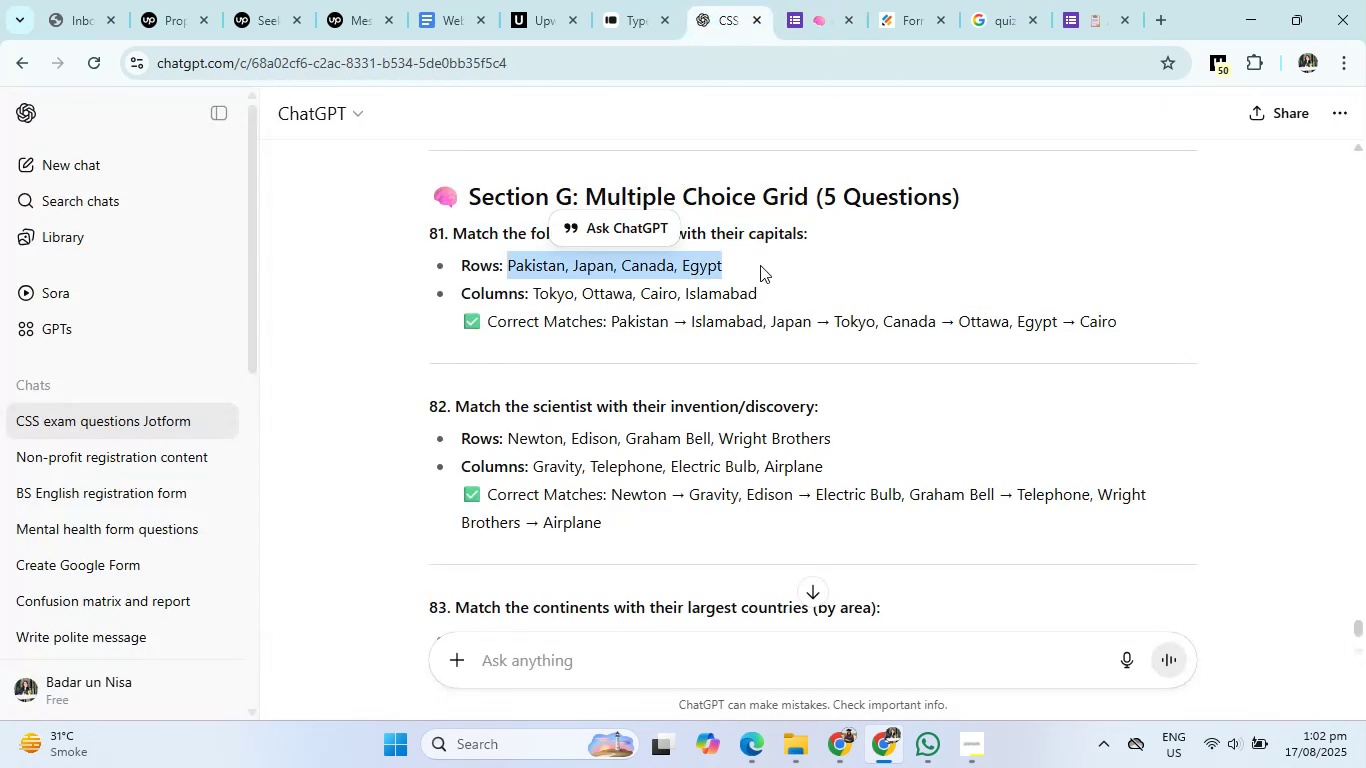 
key(Control+C)
 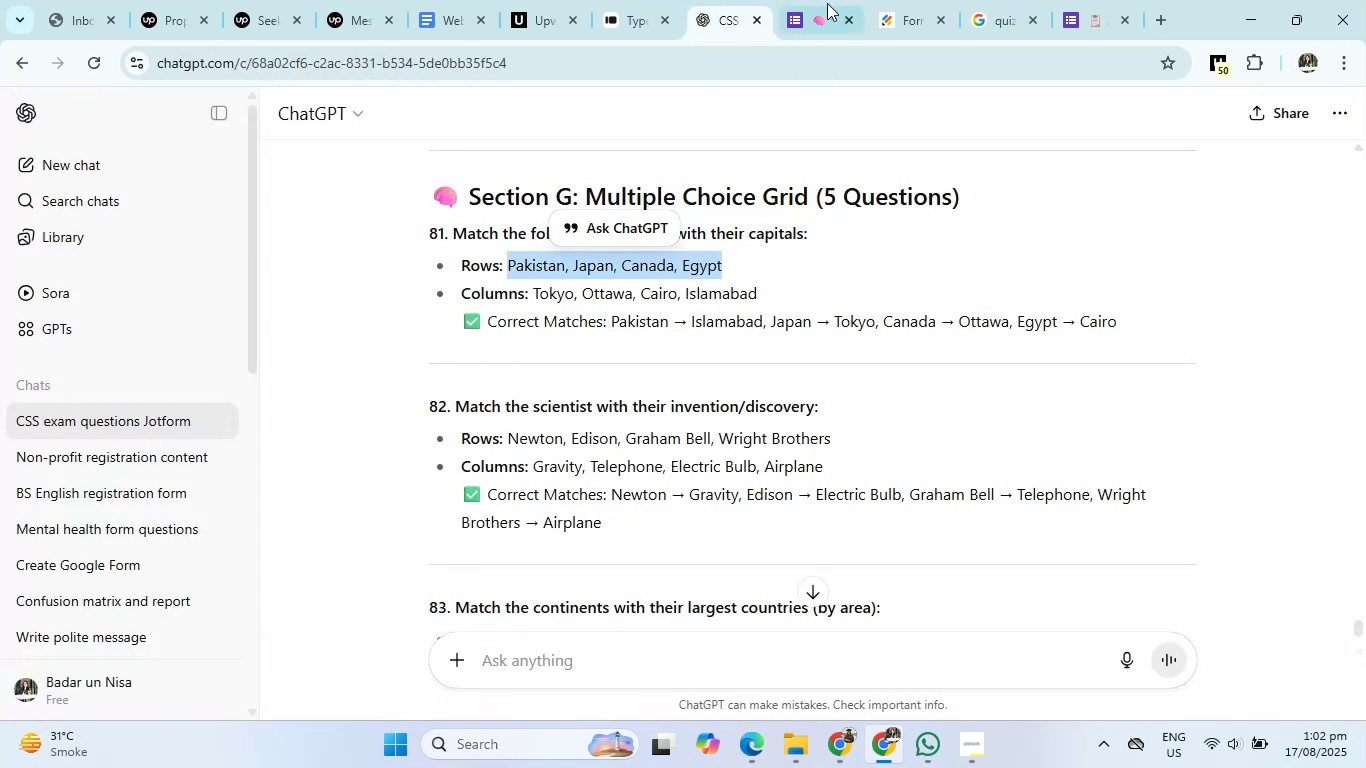 
left_click([818, 0])
 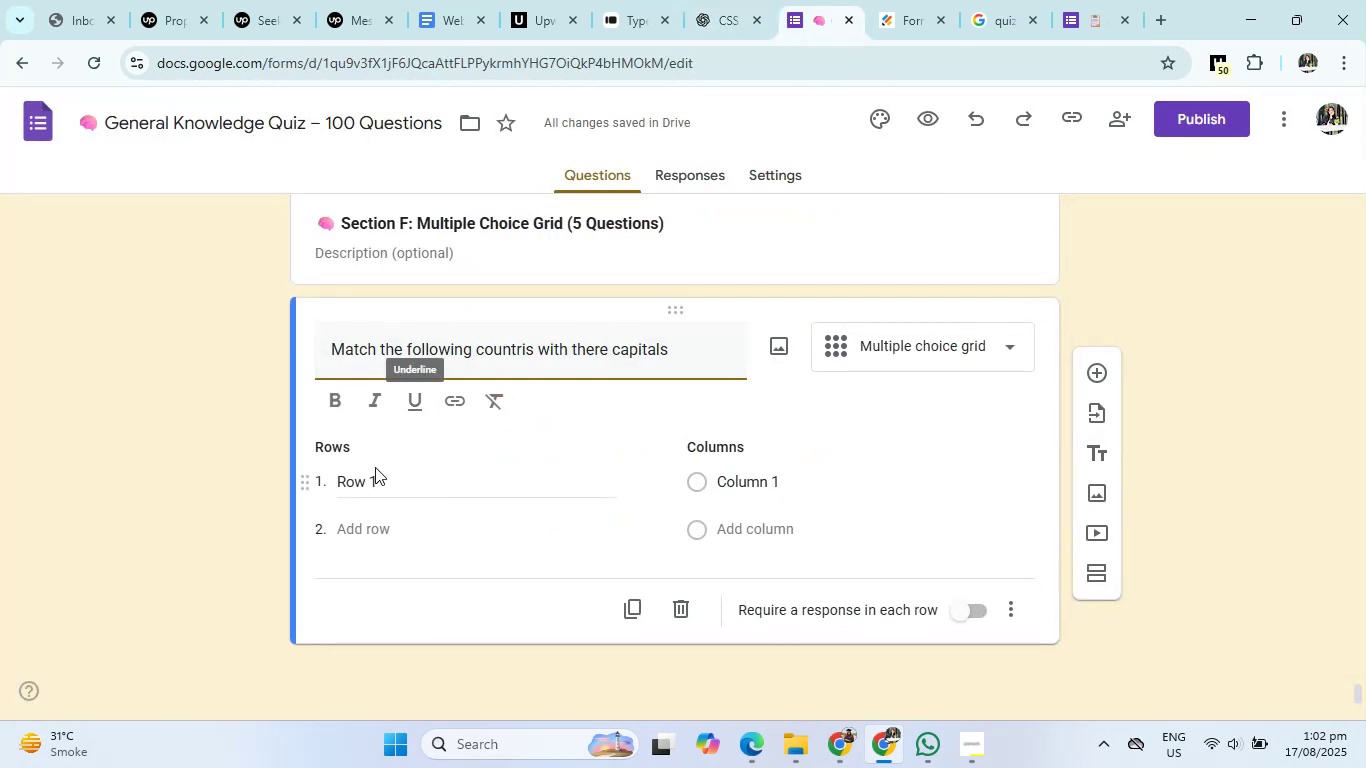 
left_click([368, 470])
 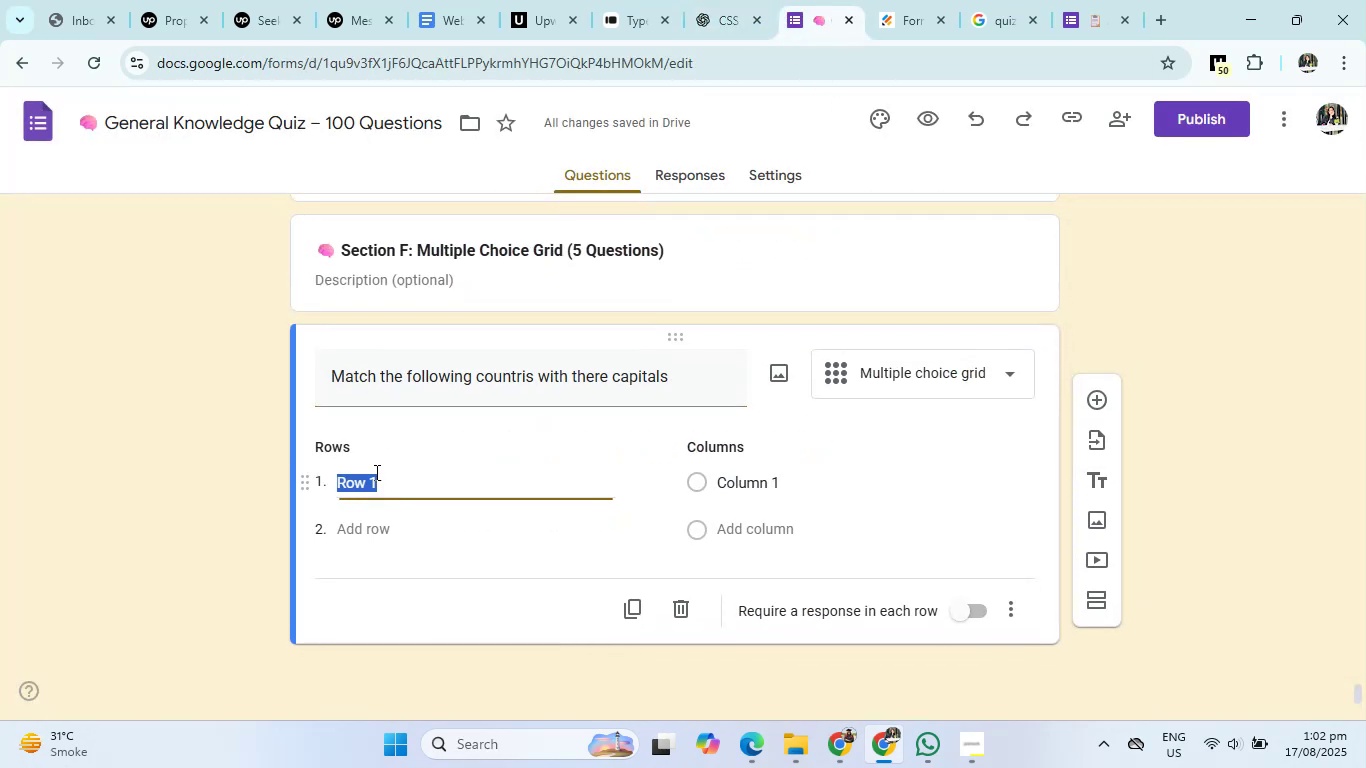 
key(Control+V)
 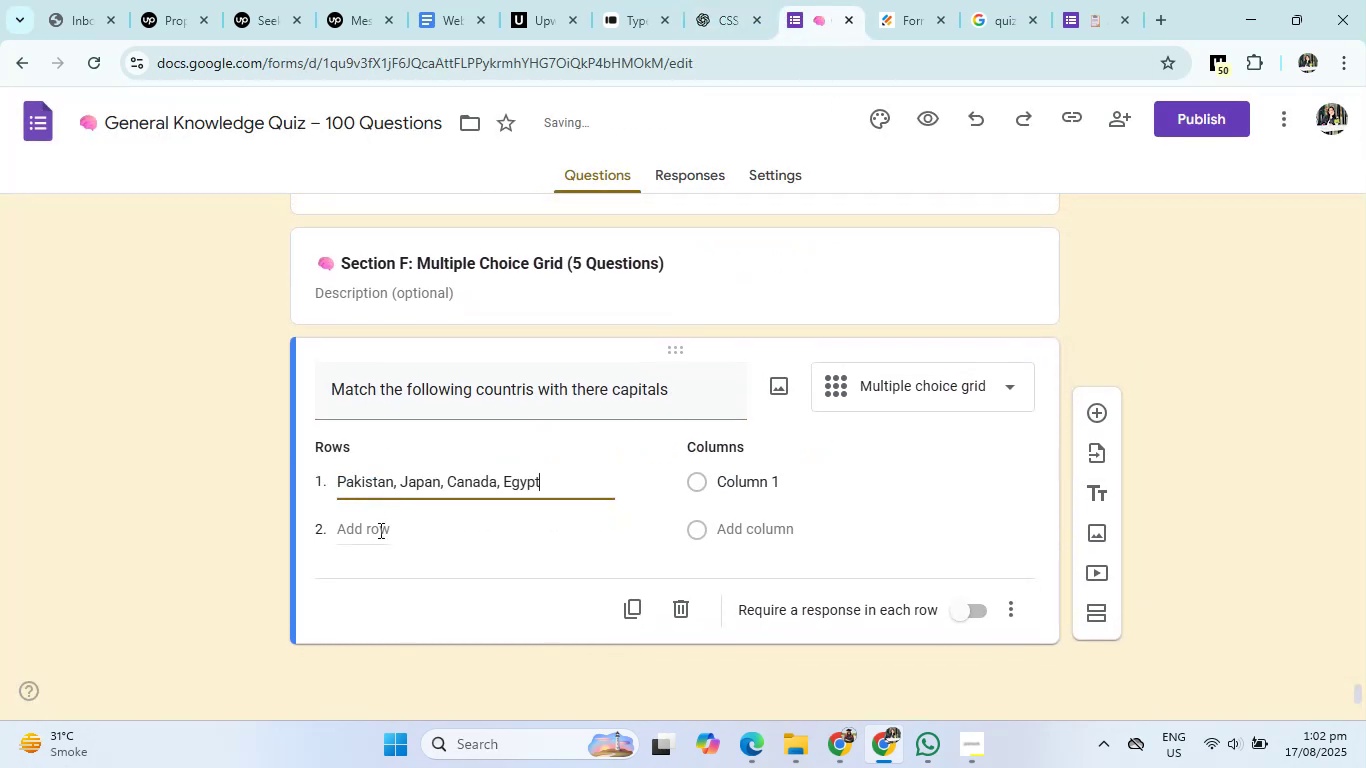 
left_click([379, 530])
 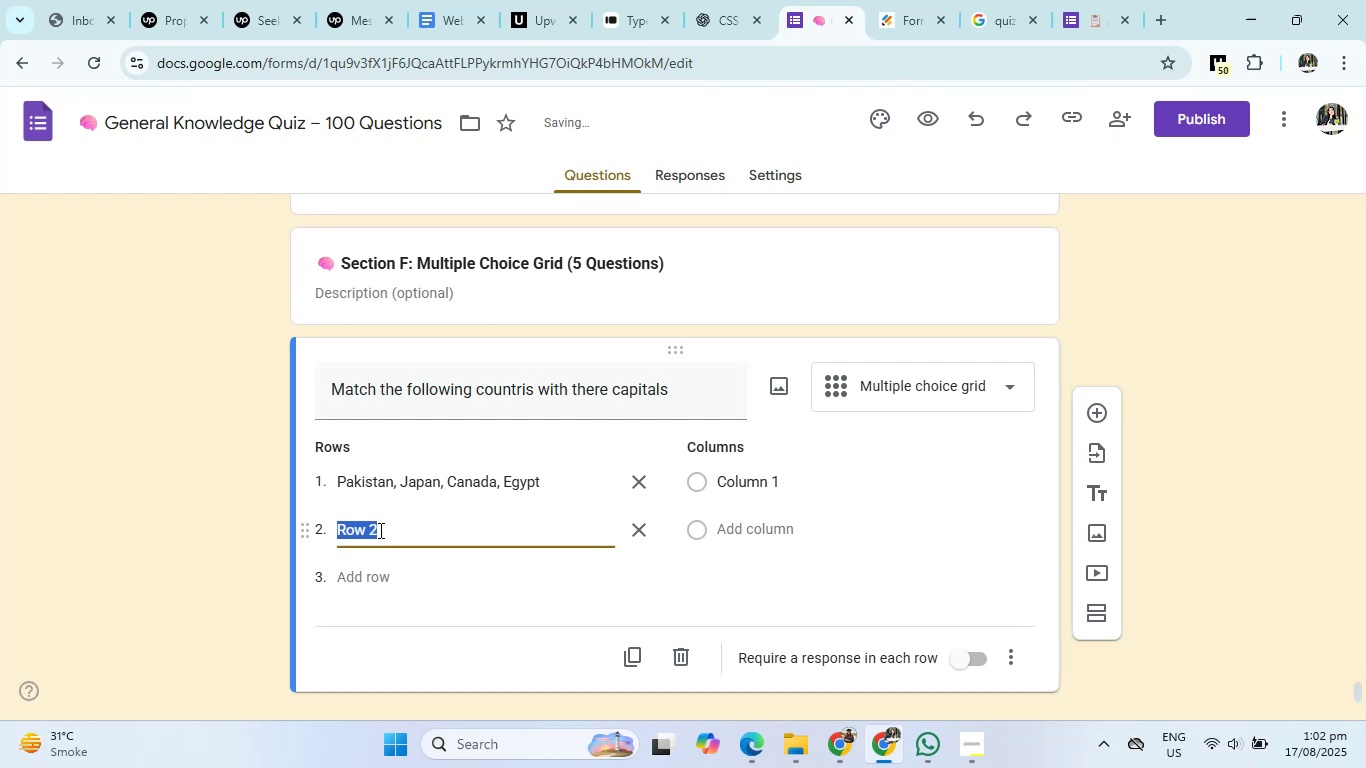 
type(Japan)
 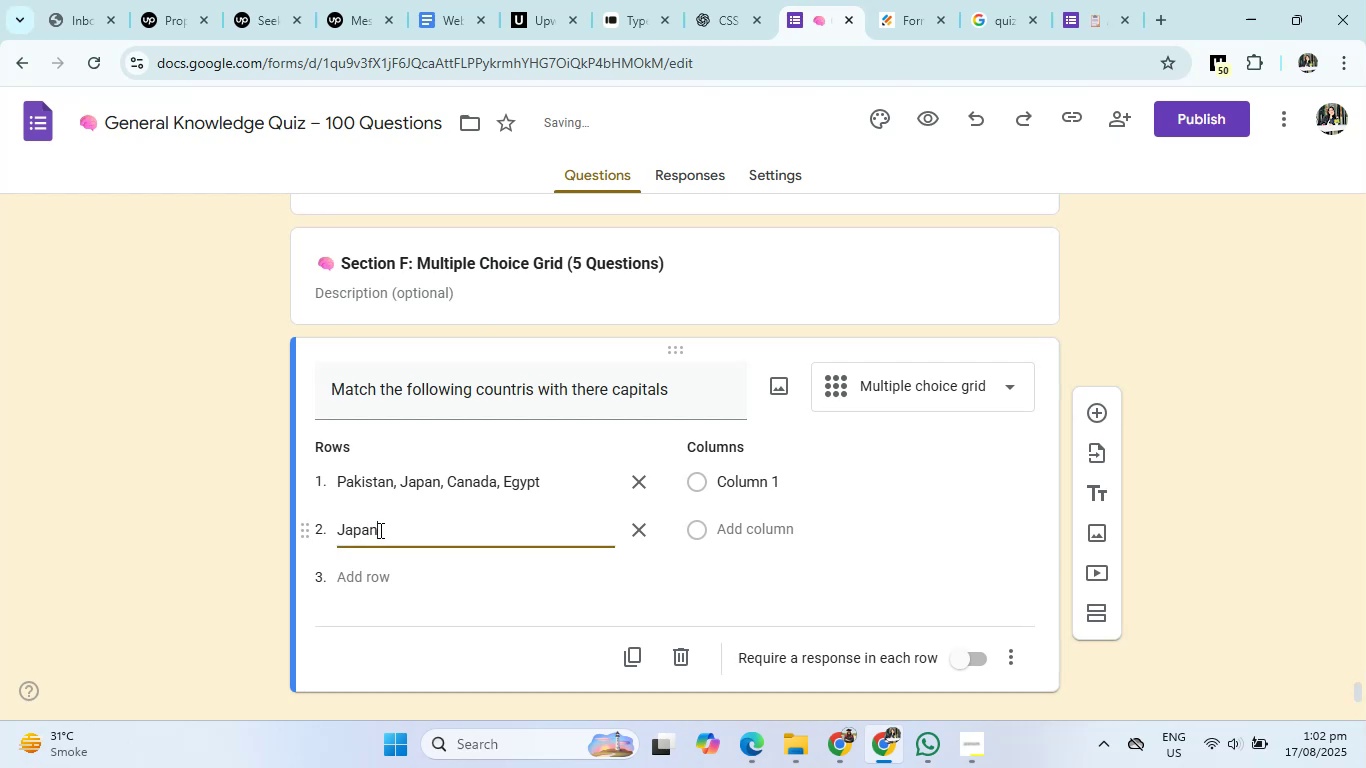 
key(Enter)
 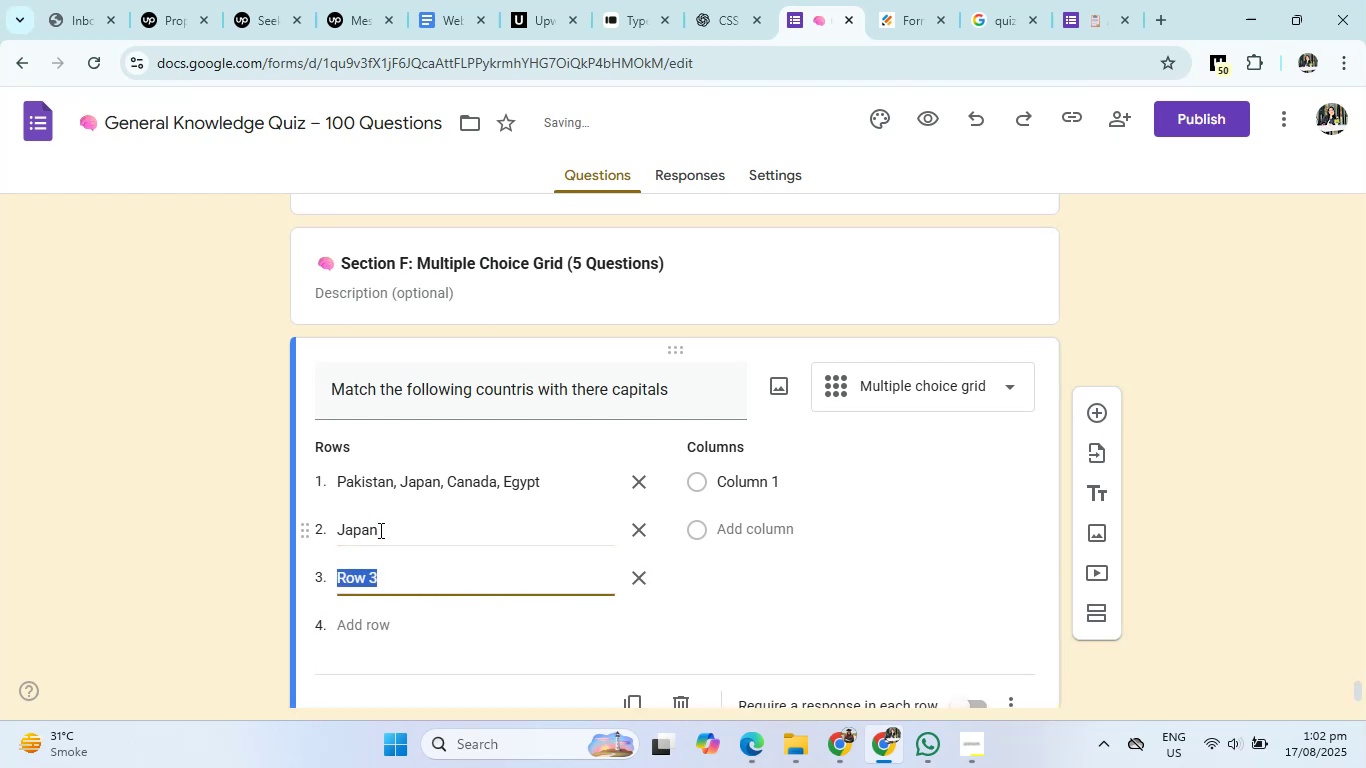 
type(Canada)
 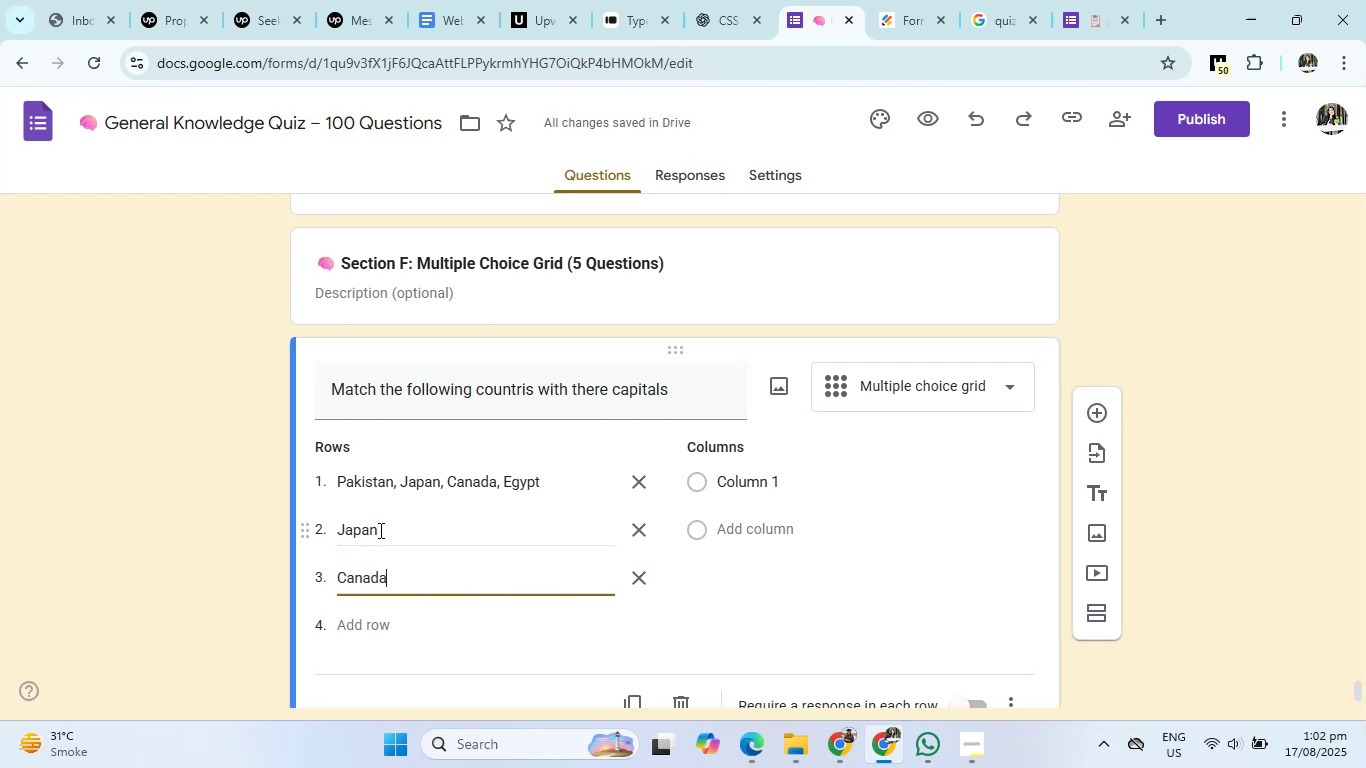 
key(Enter)
 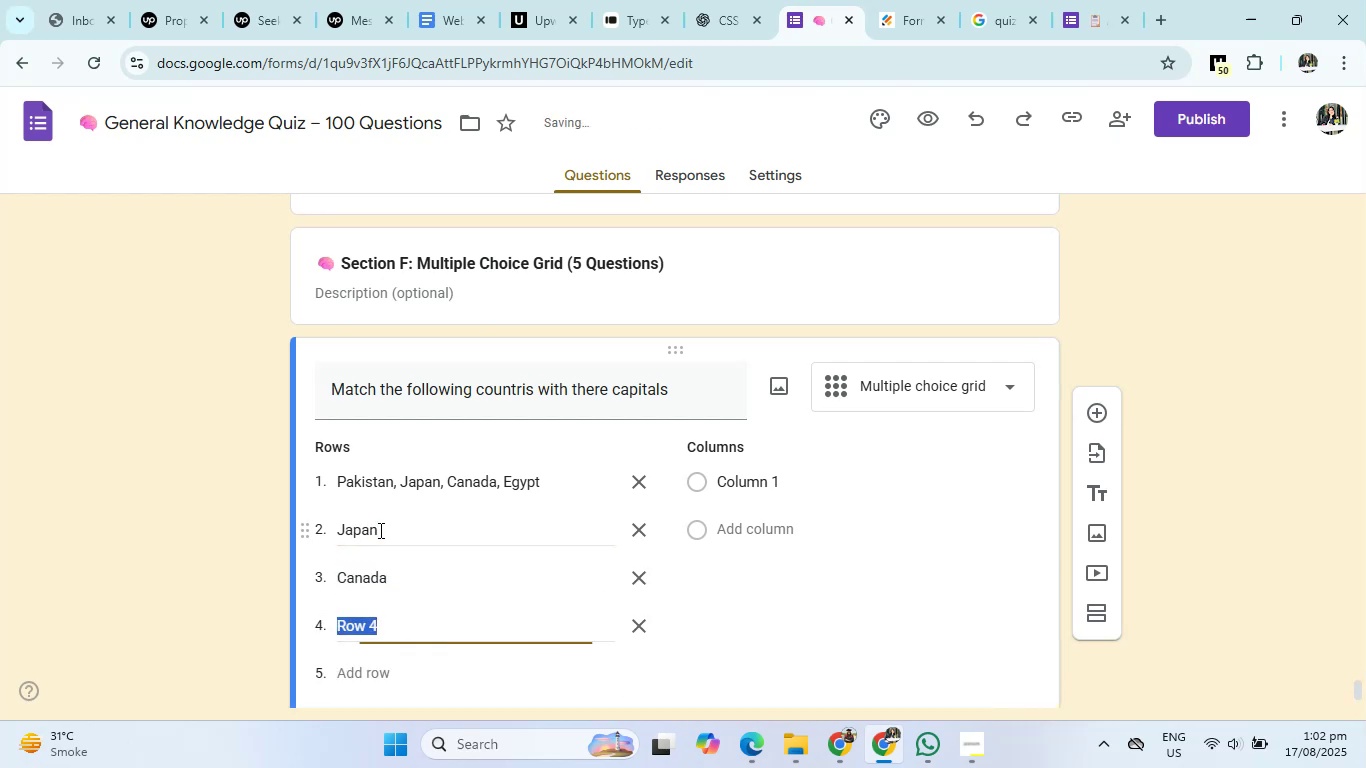 
type(egypt)
 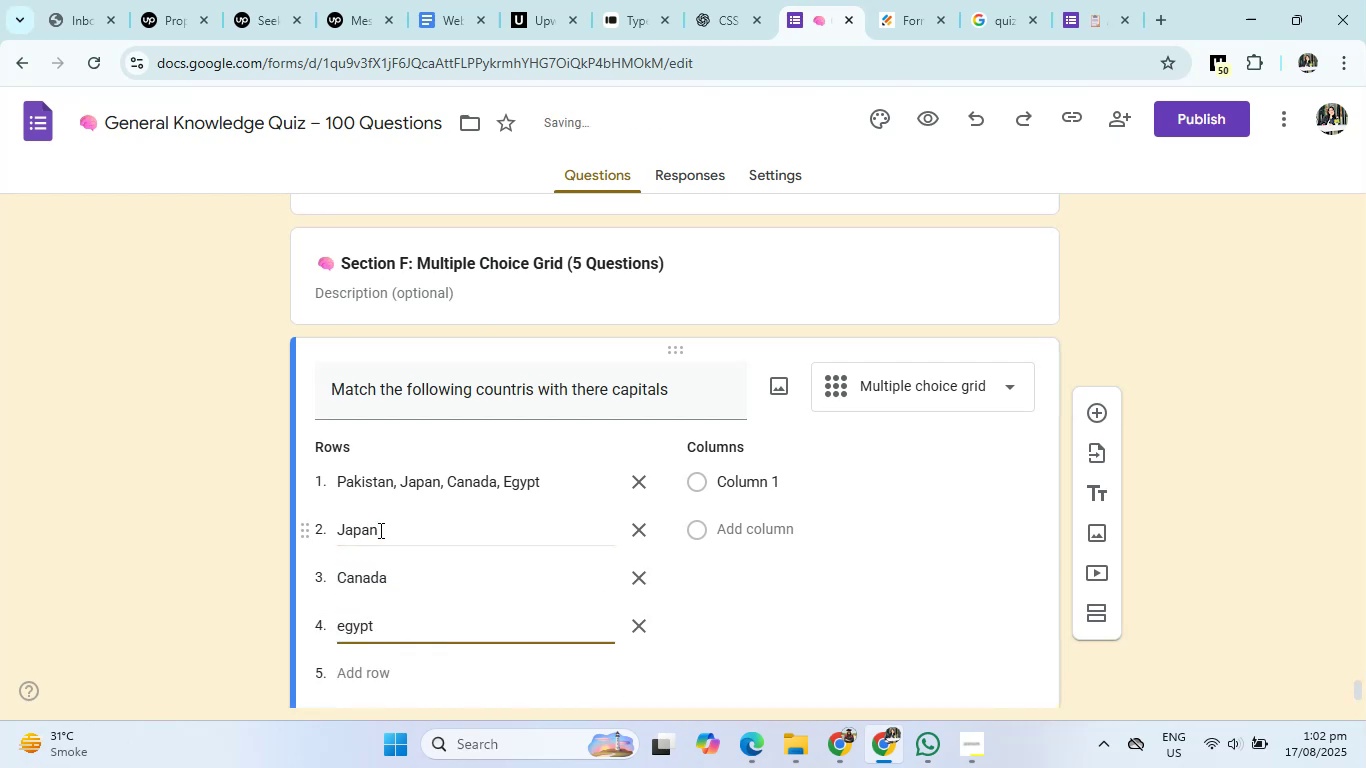 
key(ArrowLeft)
 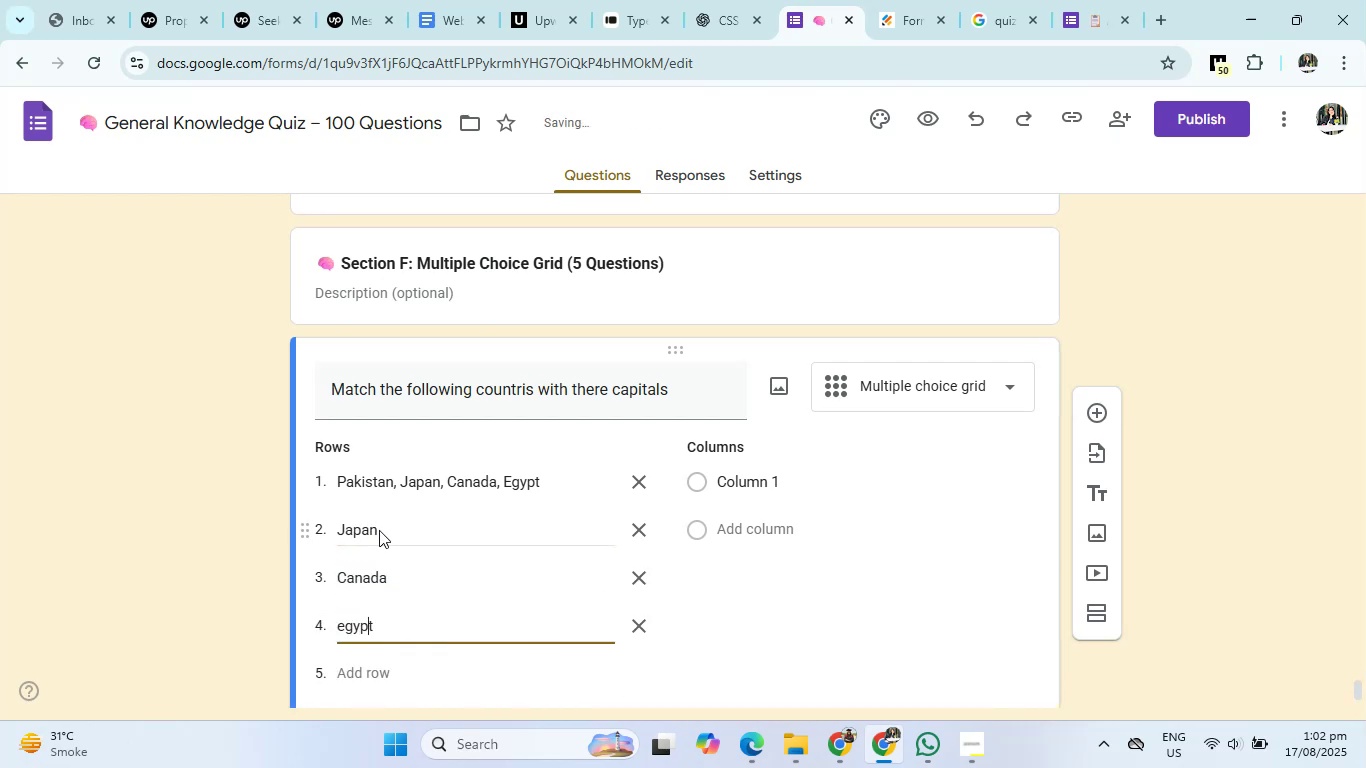 
key(ArrowLeft)
 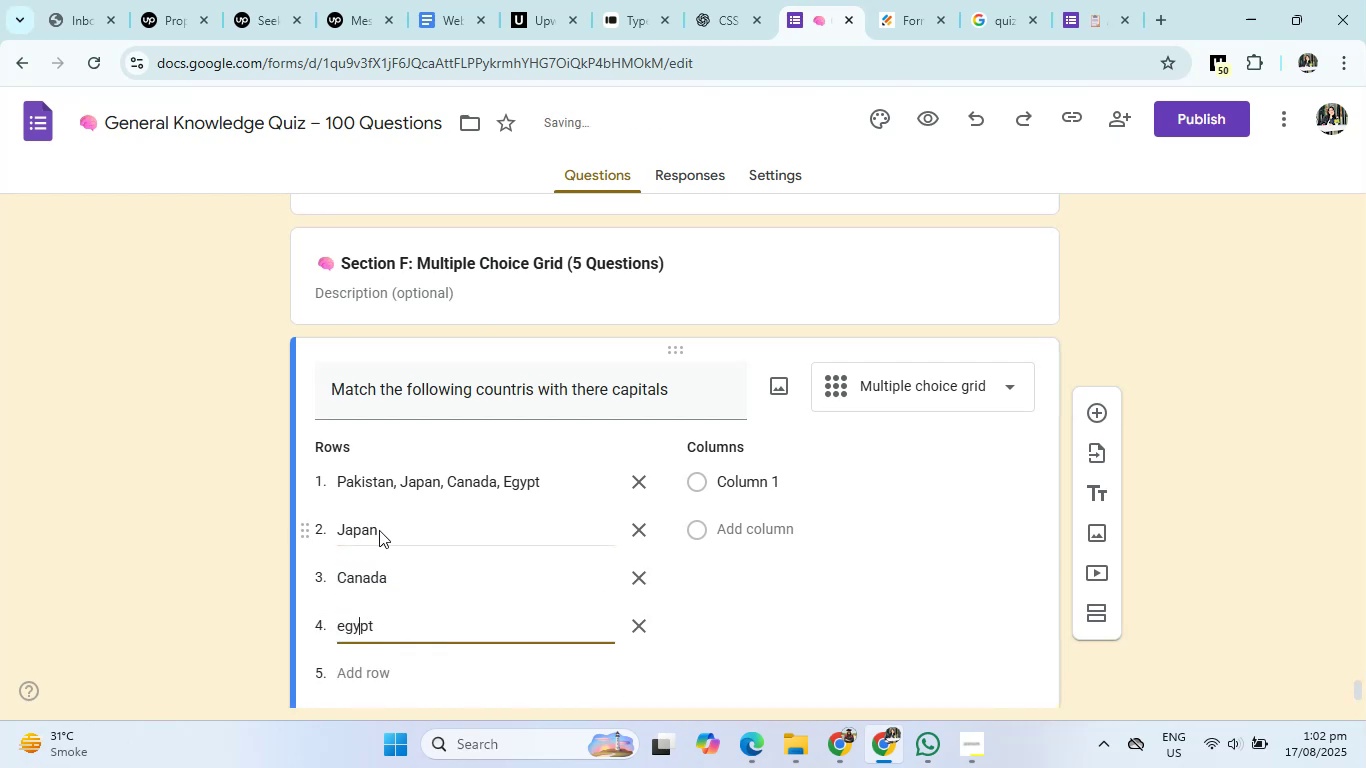 
key(ArrowLeft)
 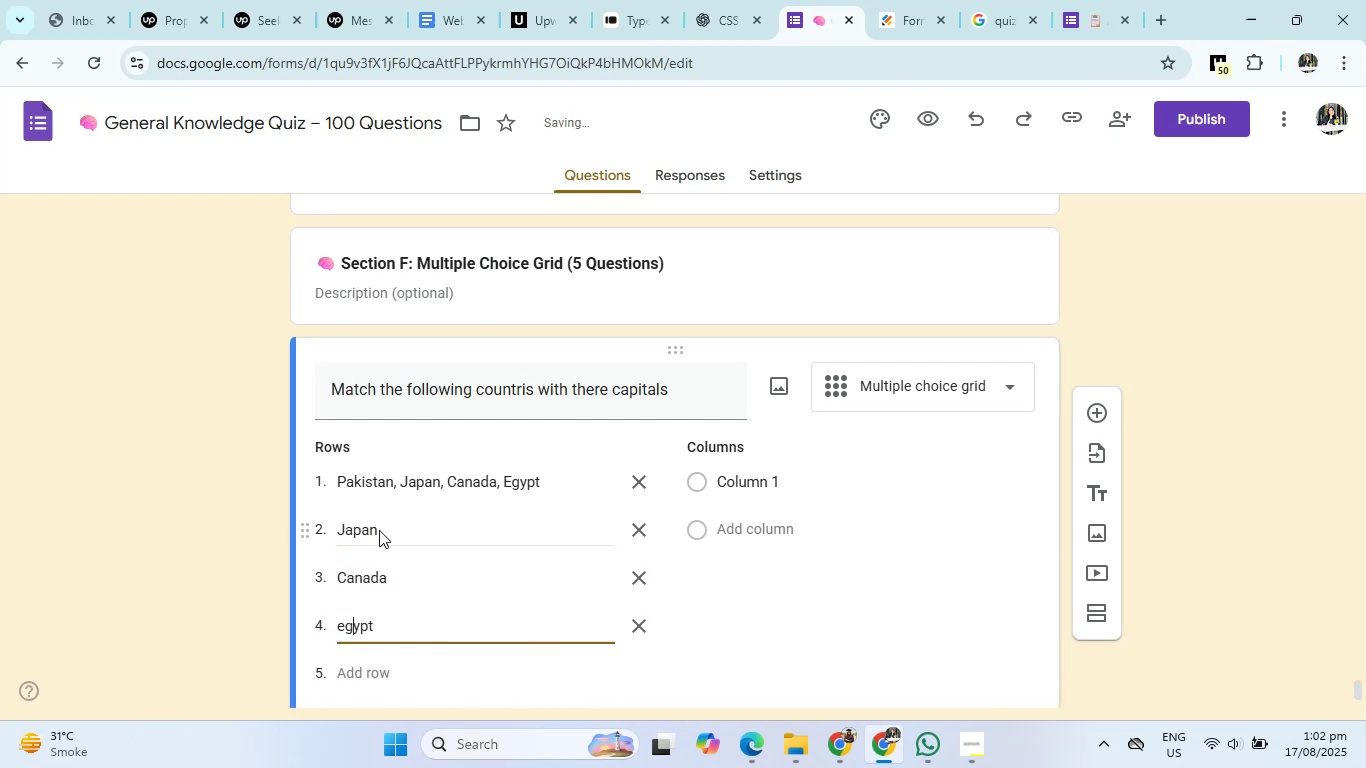 
key(ArrowLeft)
 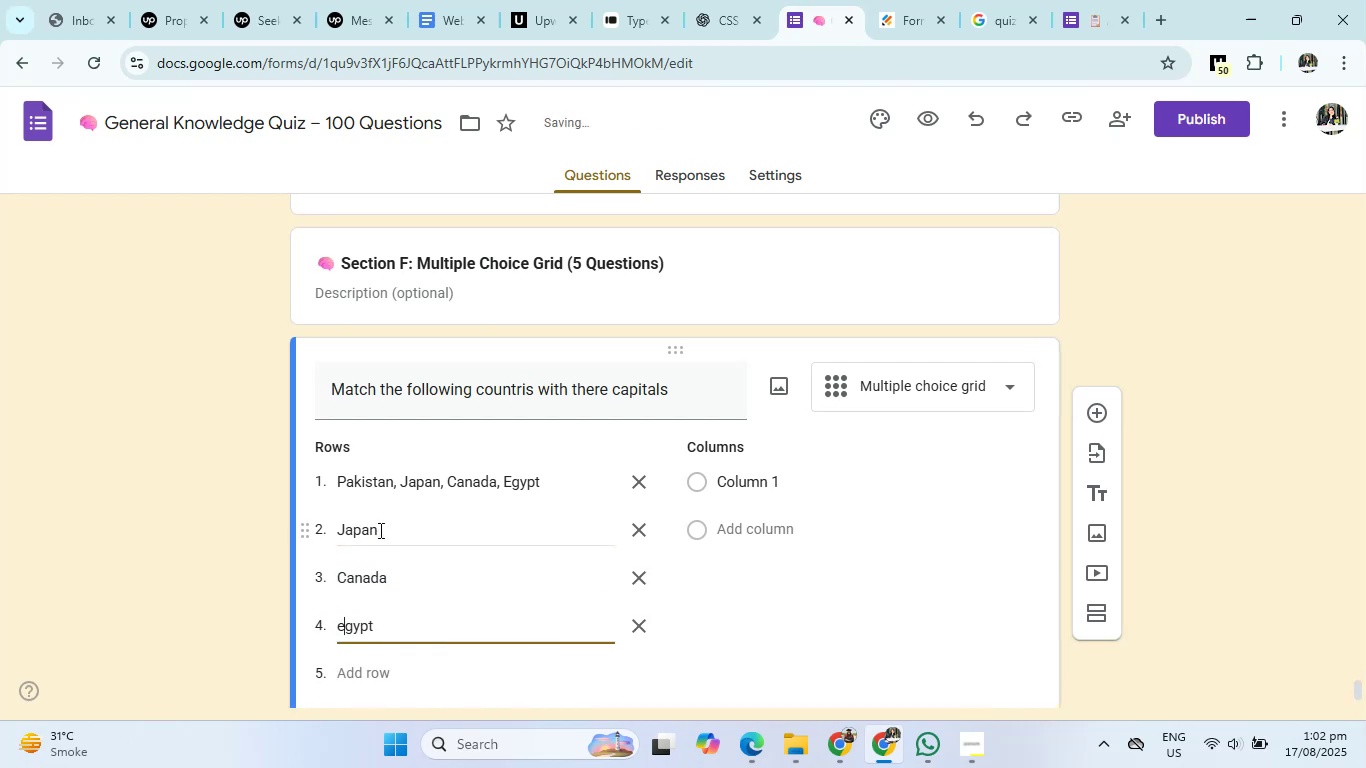 
key(Backspace)
 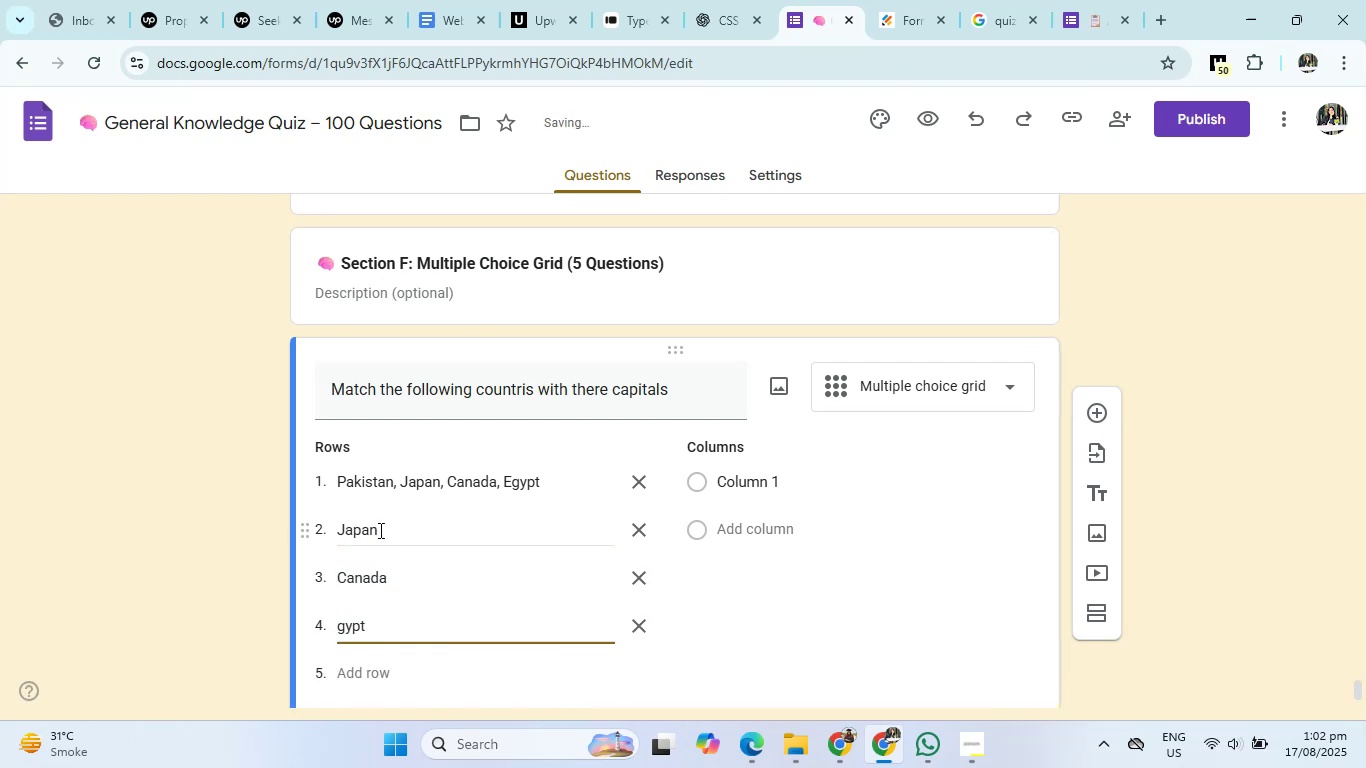 
key(Shift+ShiftRight)
 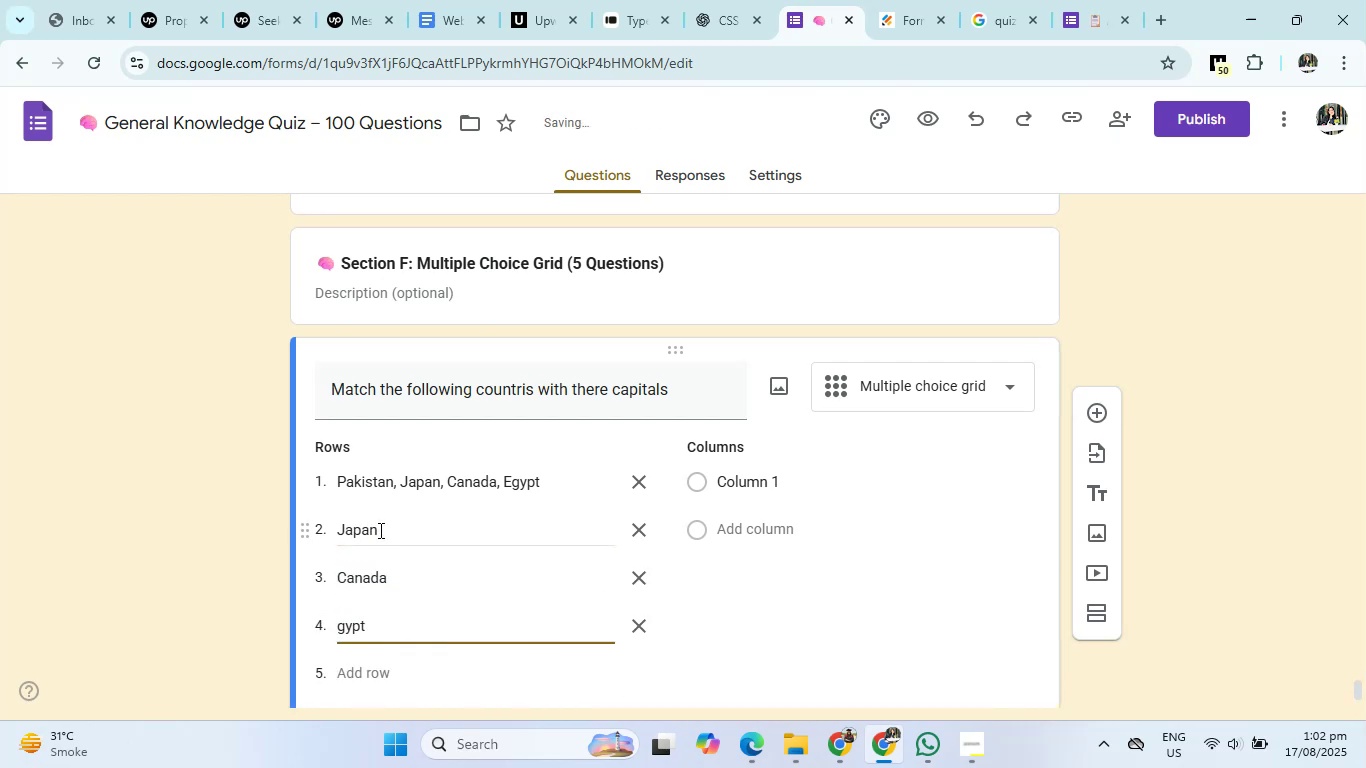 
key(Shift+E)
 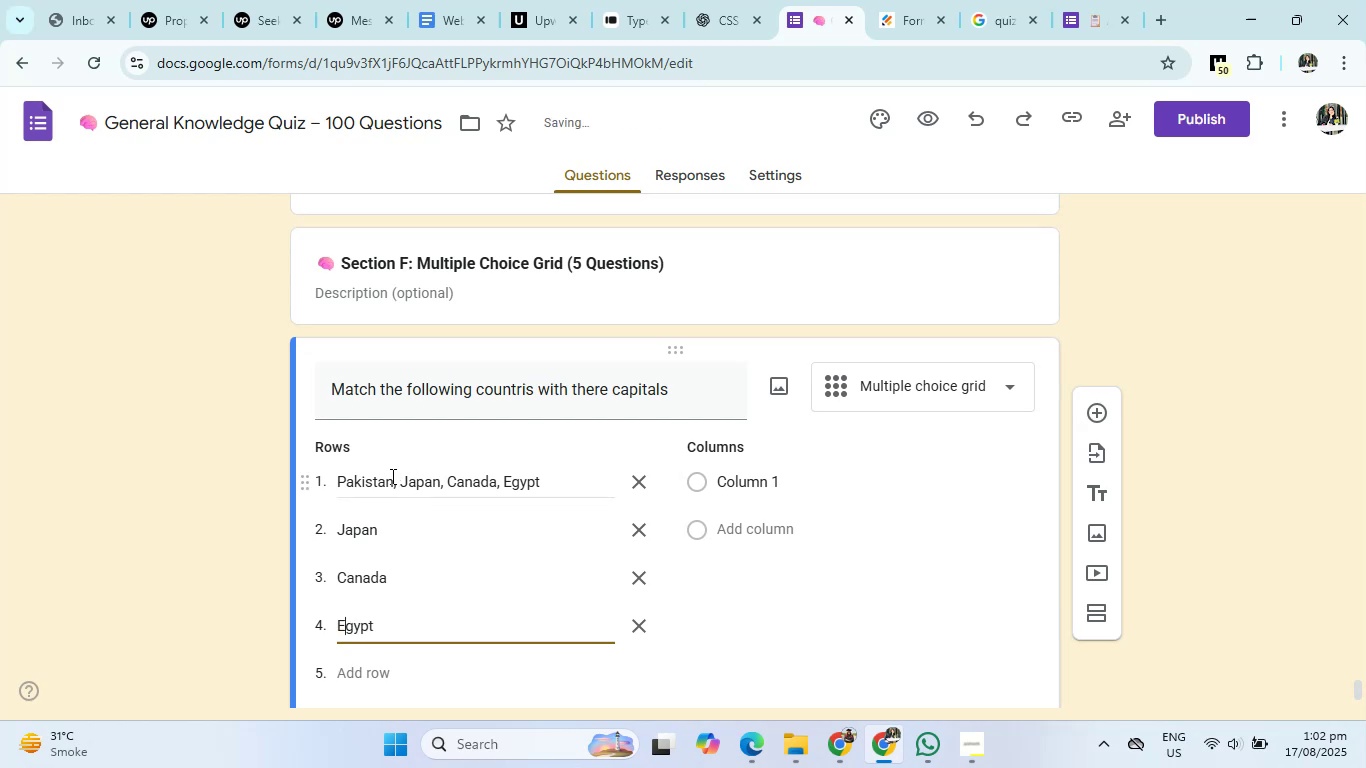 
left_click_drag(start_coordinate=[392, 485], to_coordinate=[561, 467])
 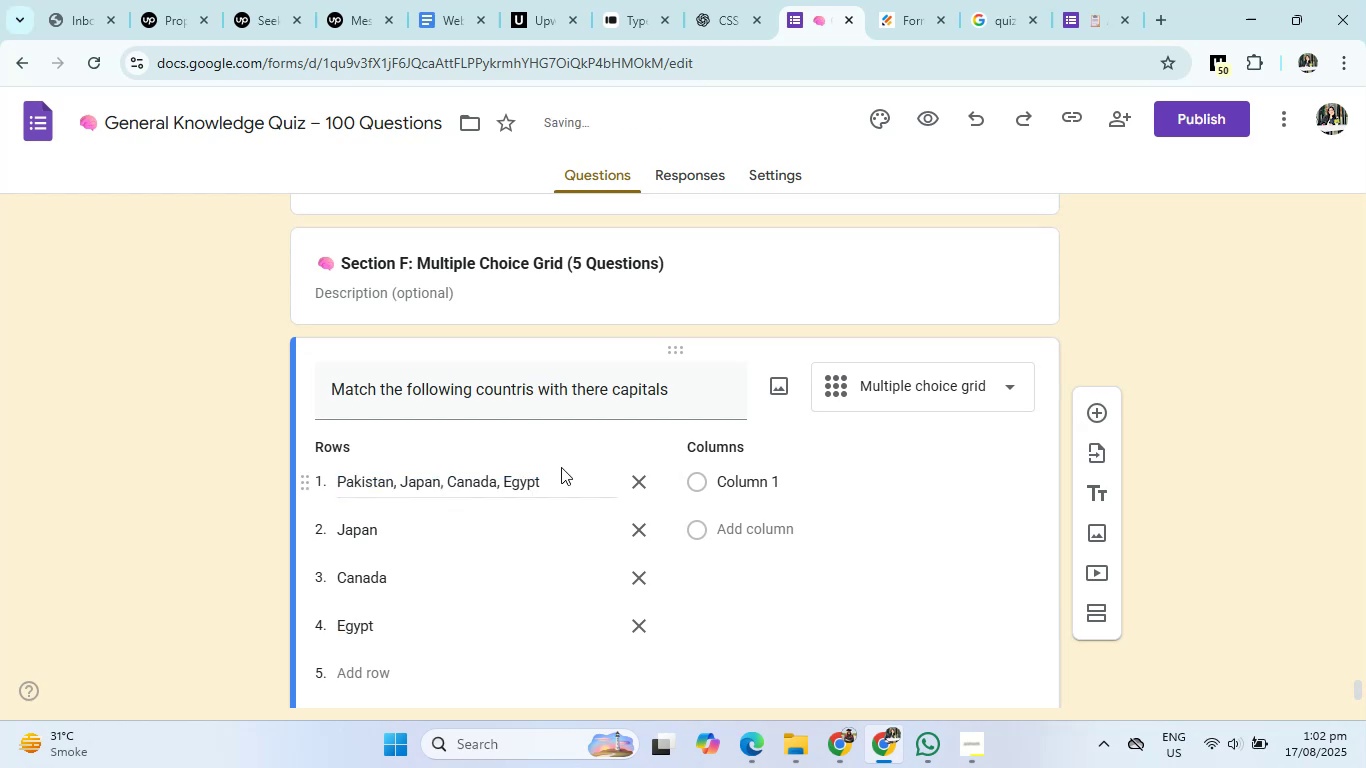 
left_click([561, 467])
 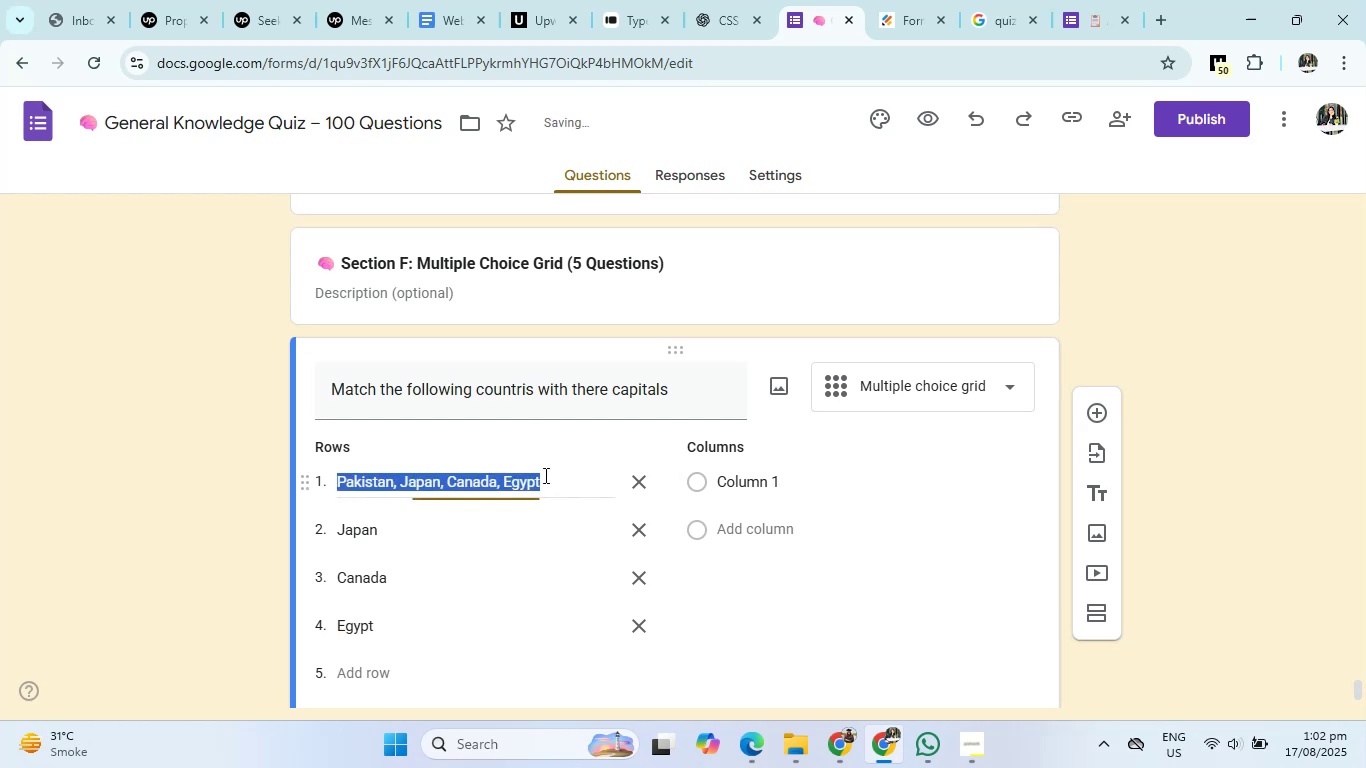 
left_click_drag(start_coordinate=[544, 475], to_coordinate=[475, 486])
 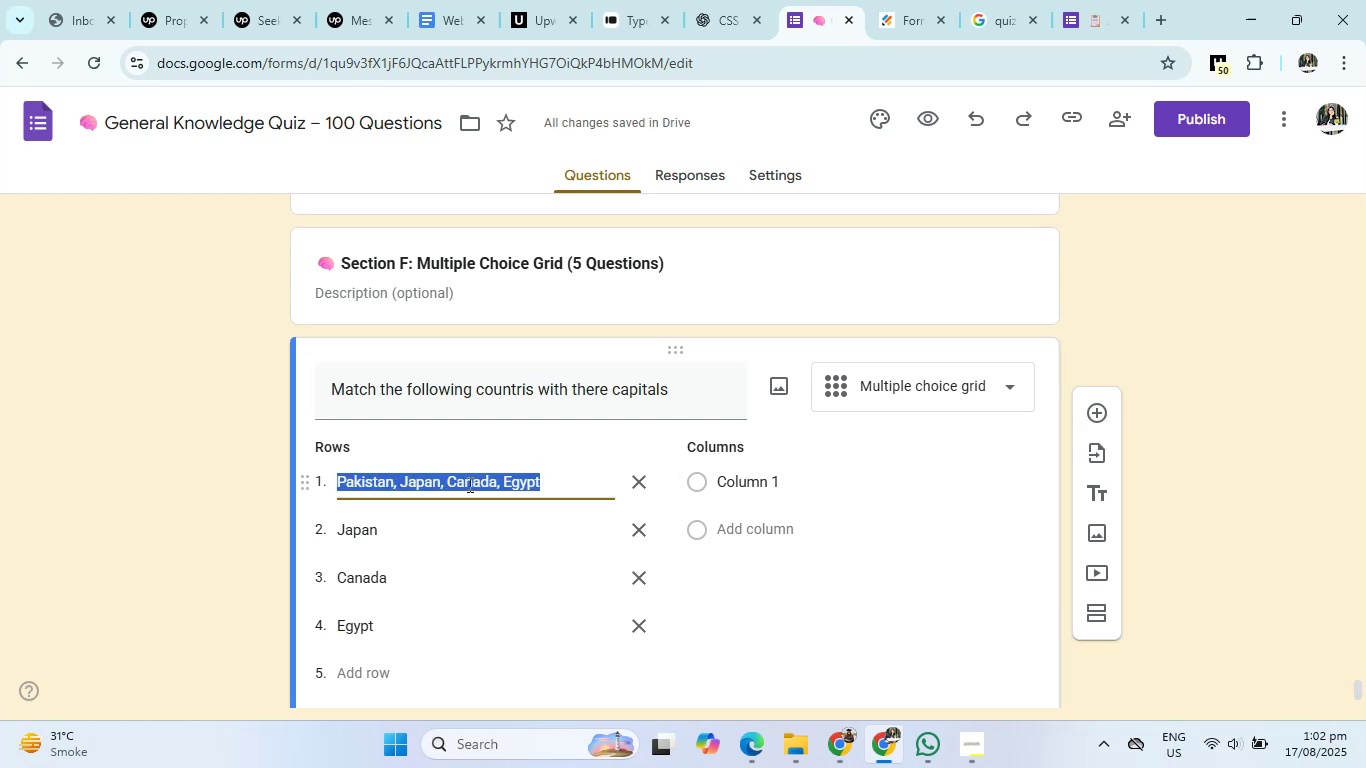 
triple_click([468, 484])
 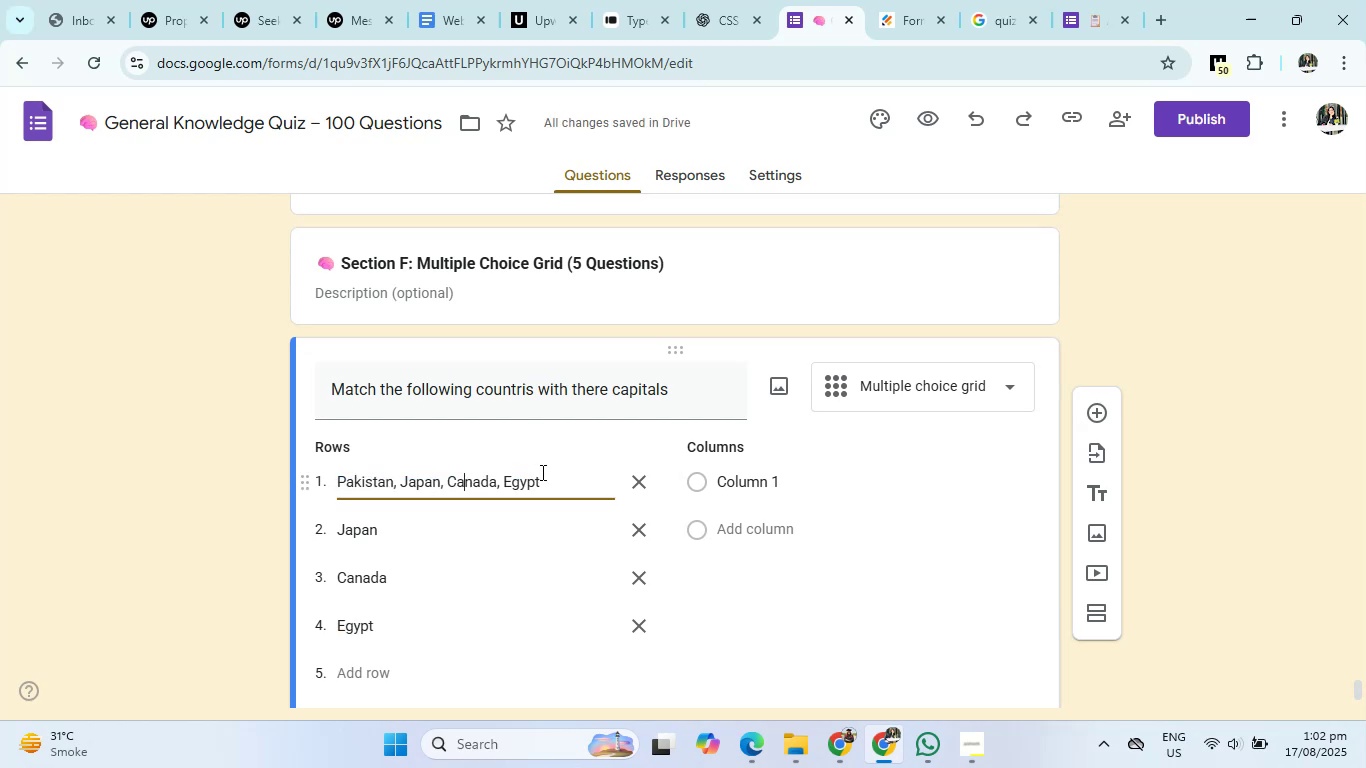 
left_click_drag(start_coordinate=[554, 476], to_coordinate=[390, 487])
 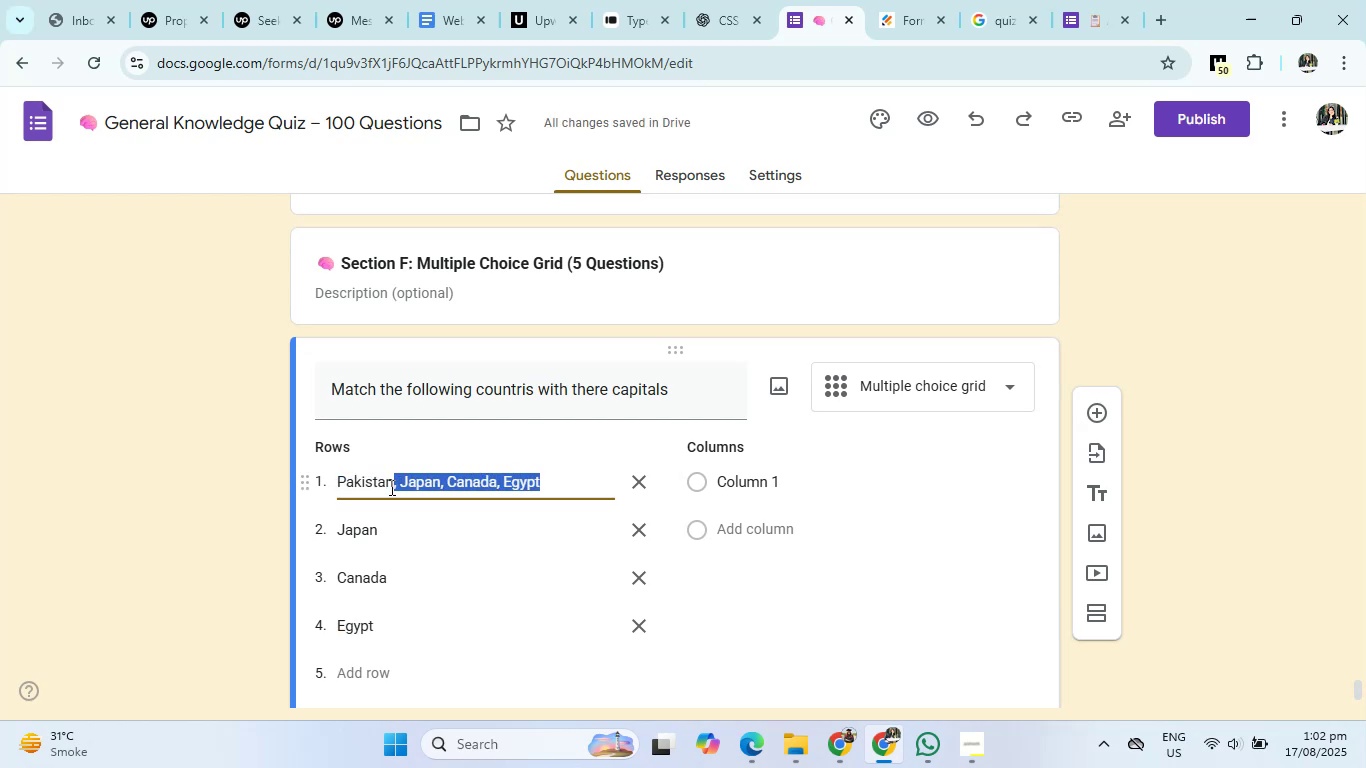 
key(Backspace)
 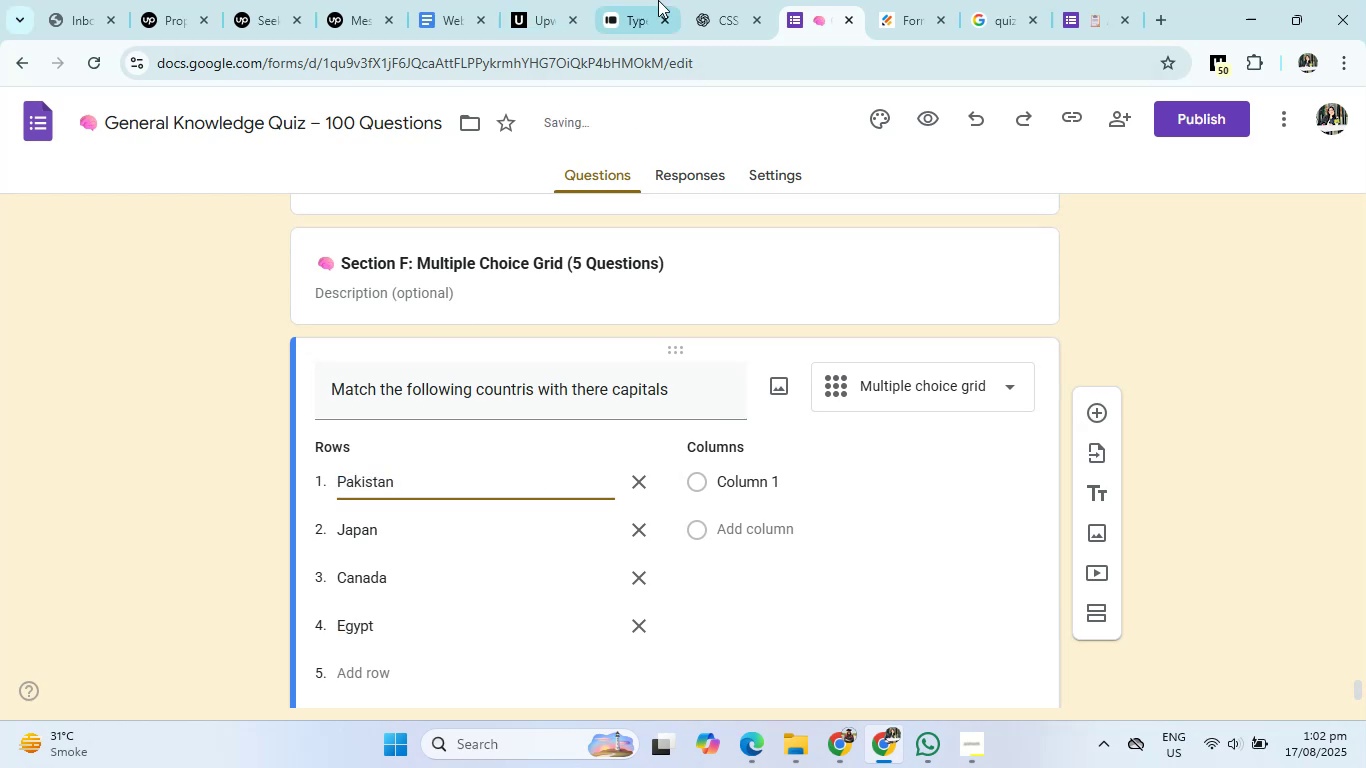 
left_click([733, 0])
 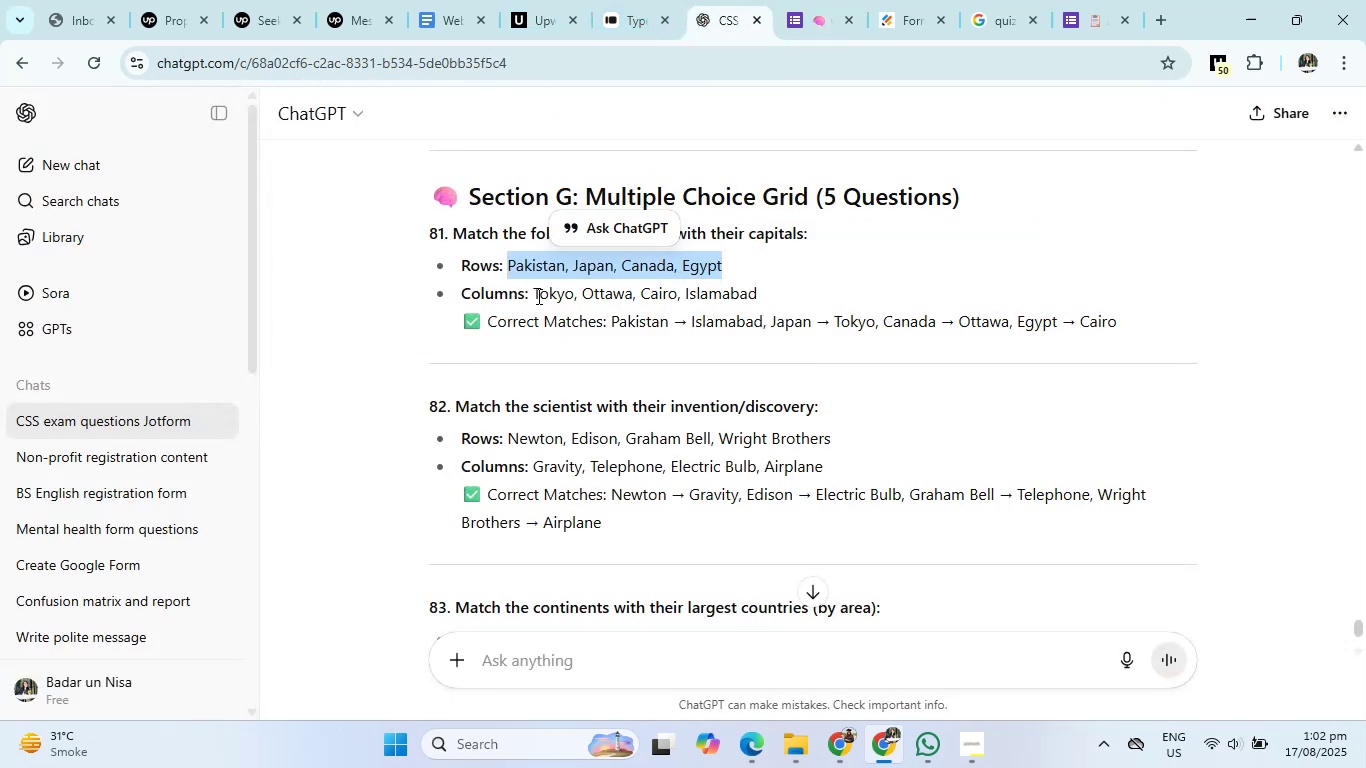 
left_click_drag(start_coordinate=[536, 296], to_coordinate=[774, 291])
 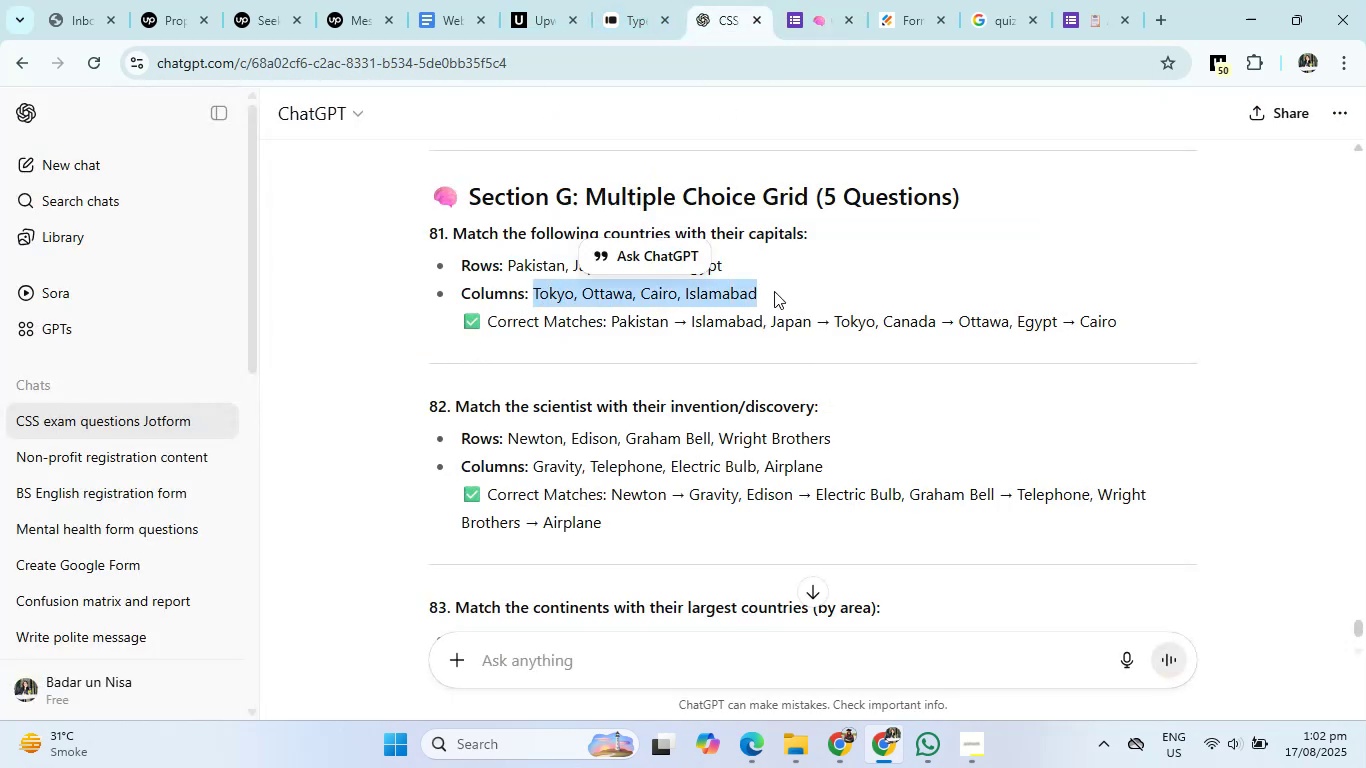 
key(Control+C)
 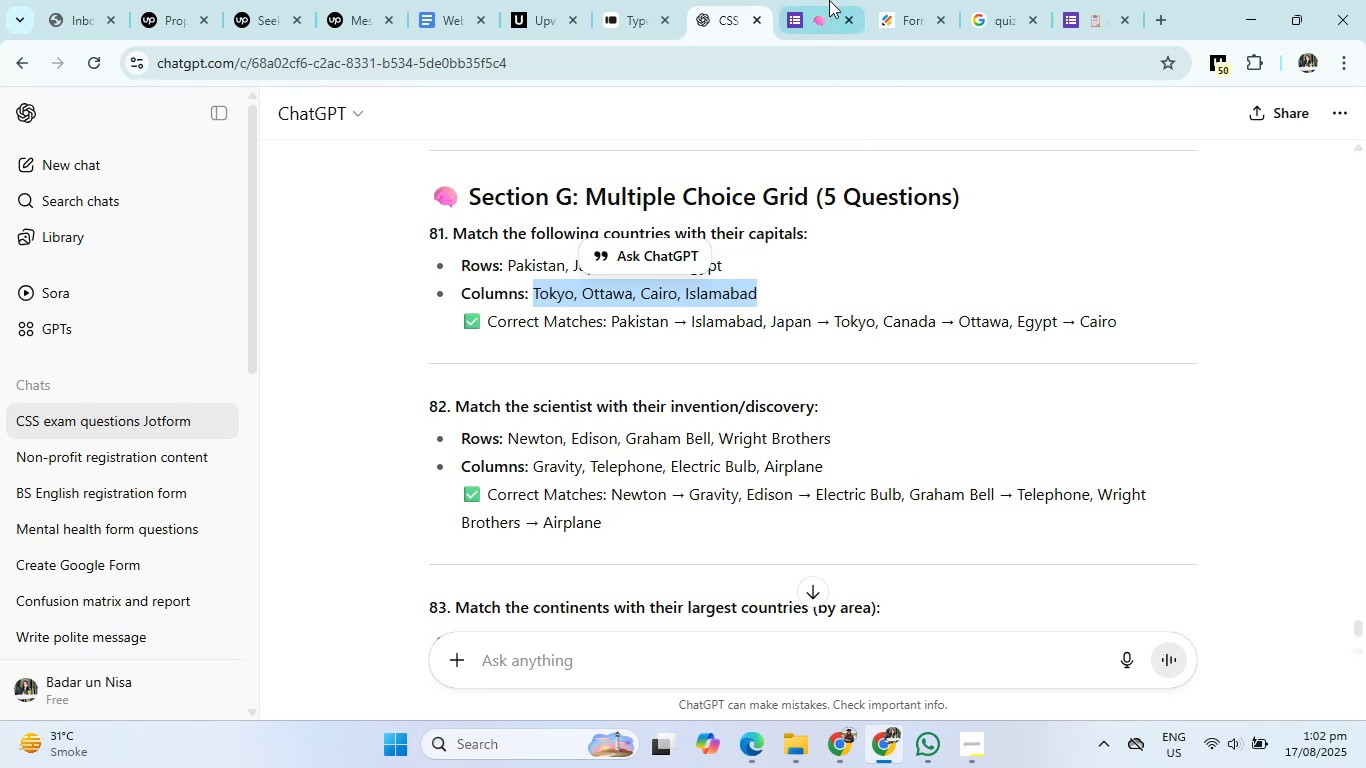 
left_click([828, 0])
 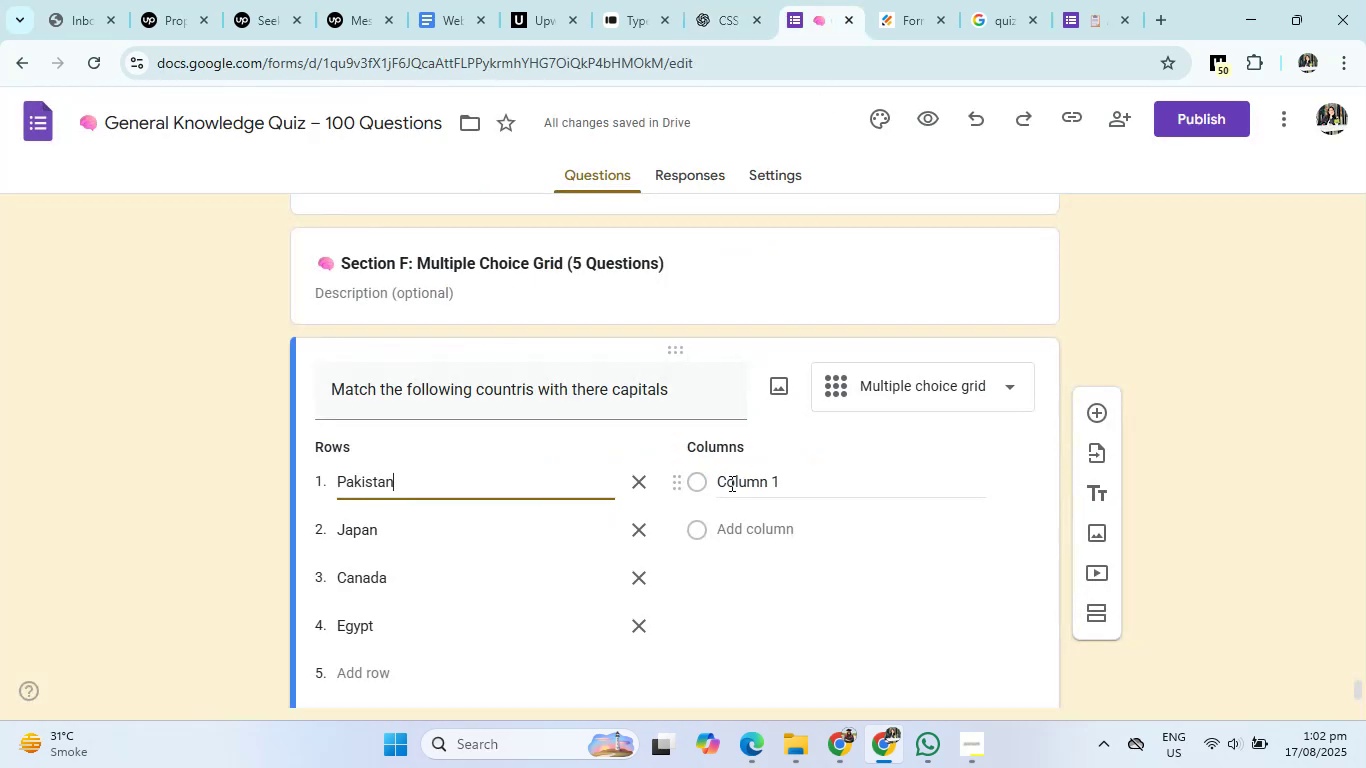 
left_click([730, 483])
 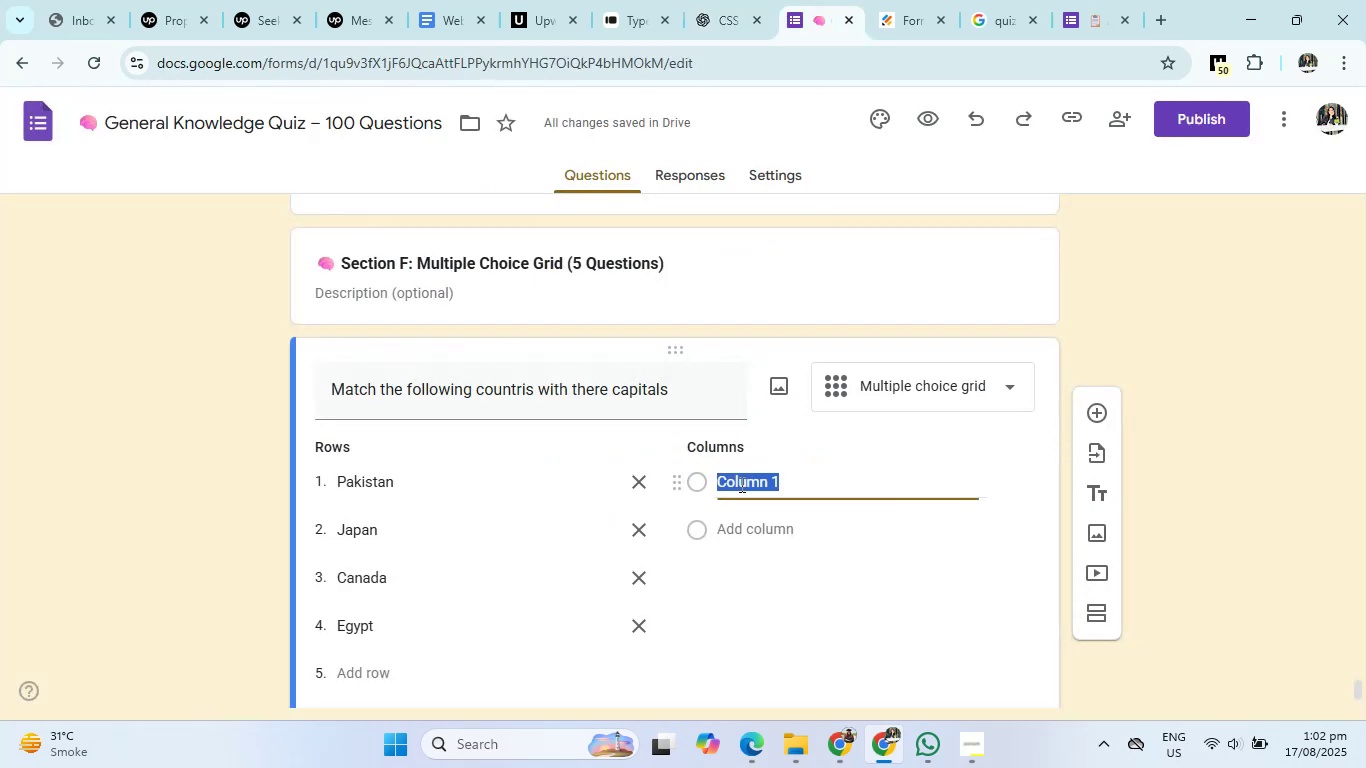 
key(Control+V)
 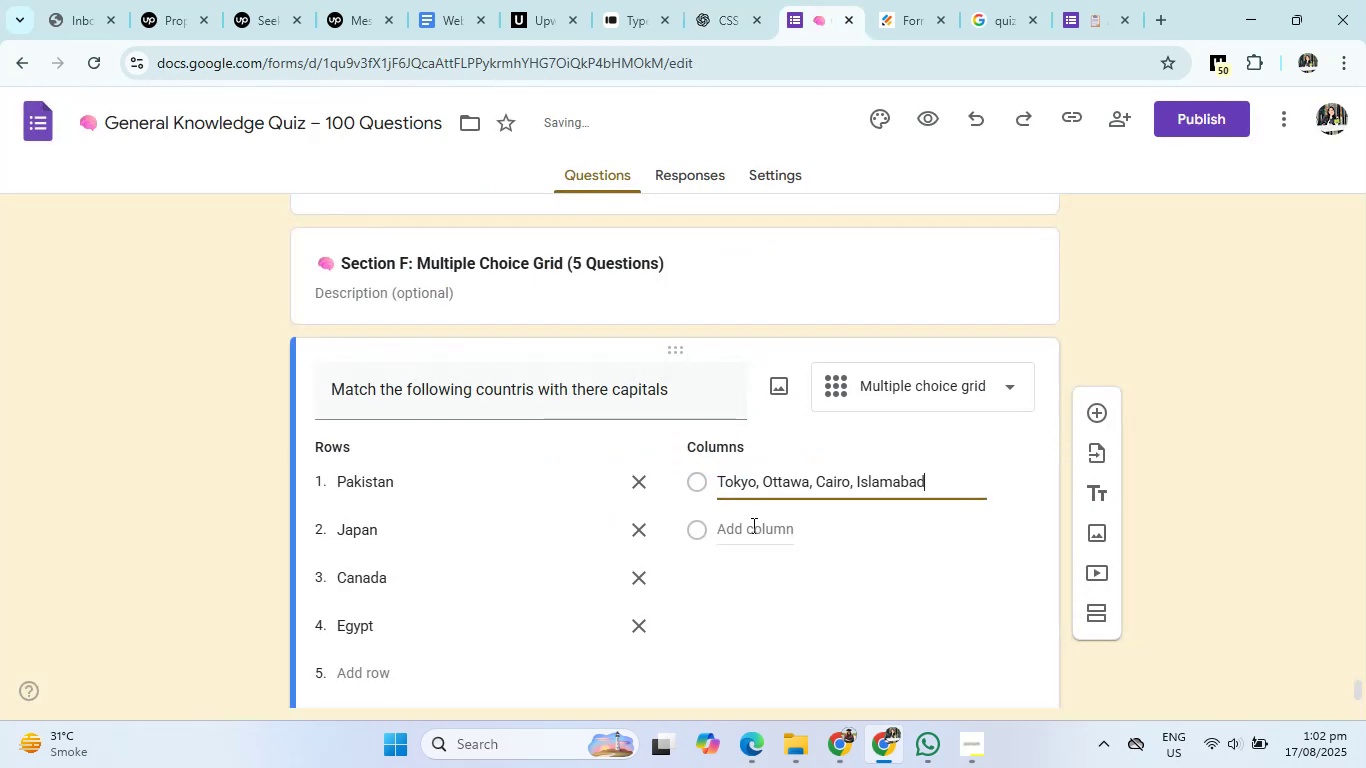 
left_click([752, 525])
 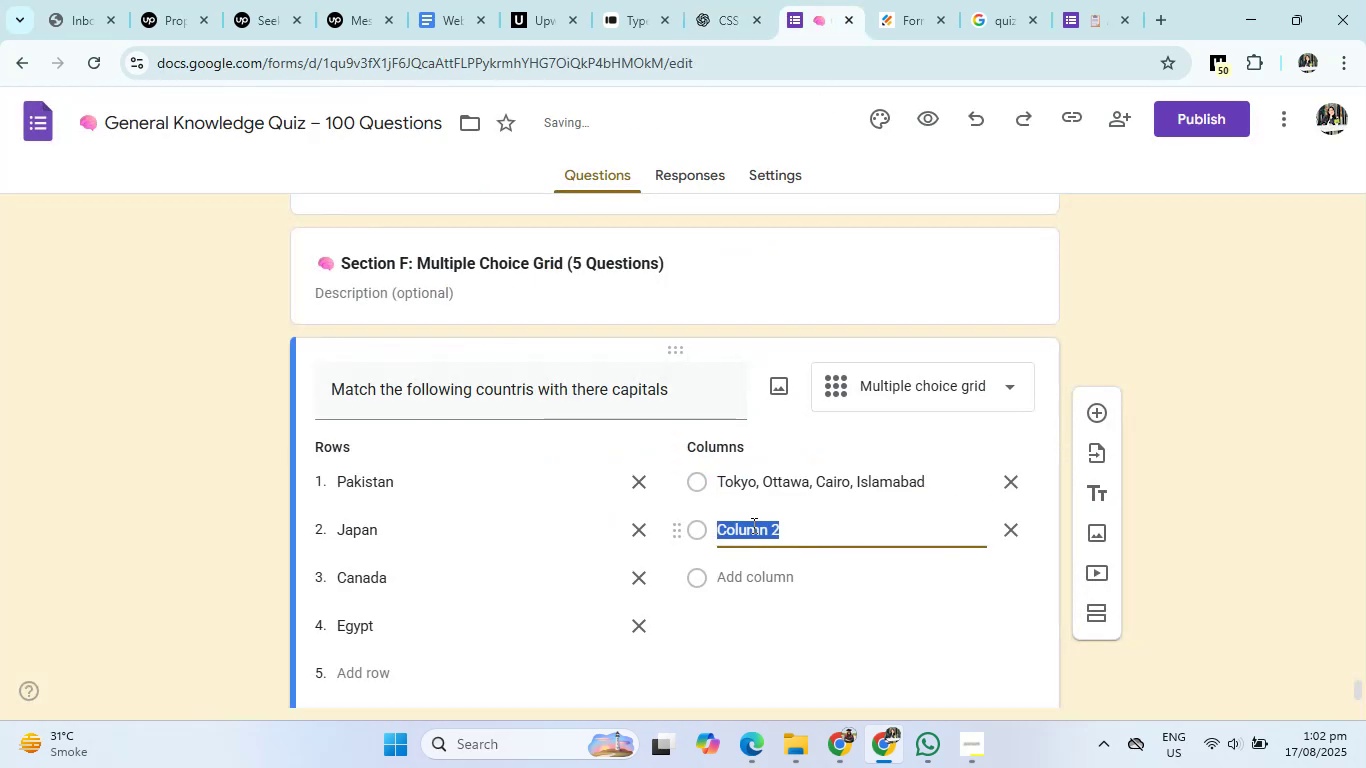 
key(Backspace)
type(Ottawa)
 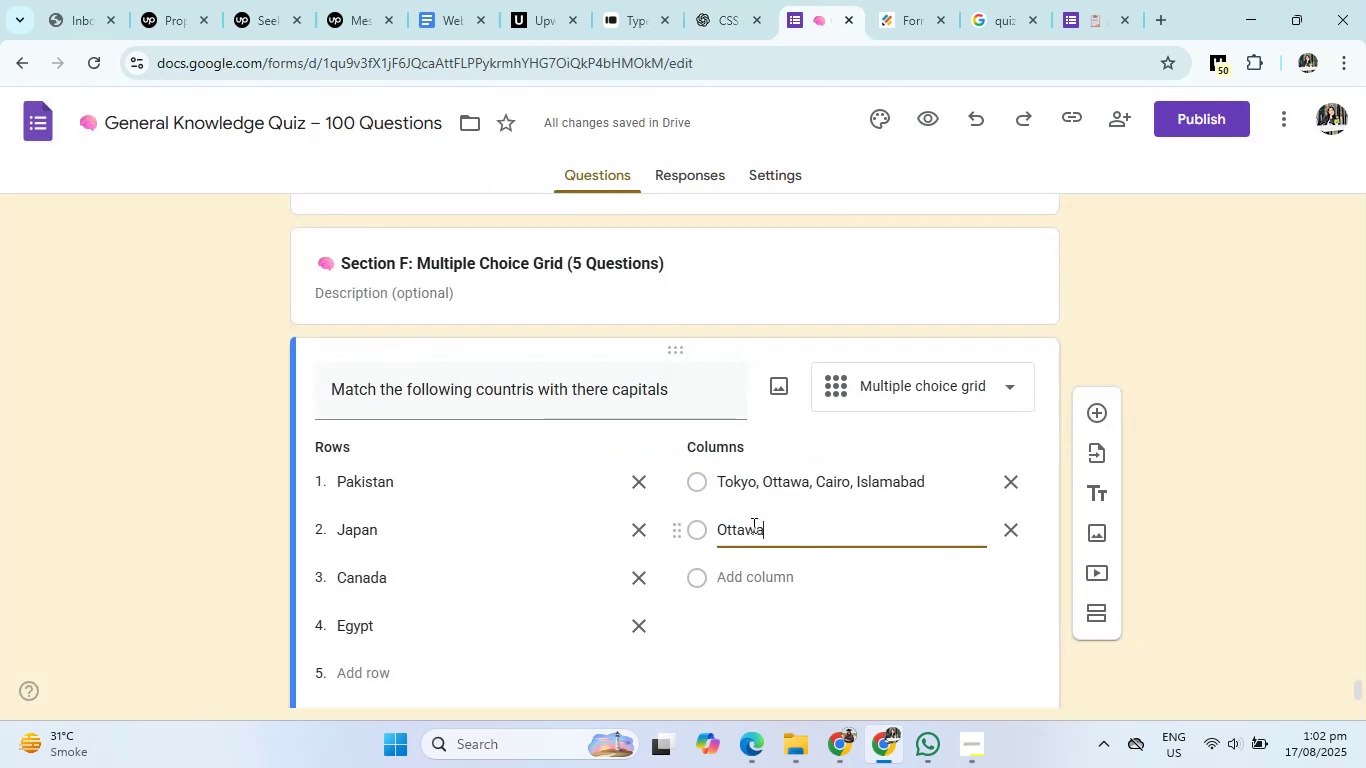 
key(Enter)
 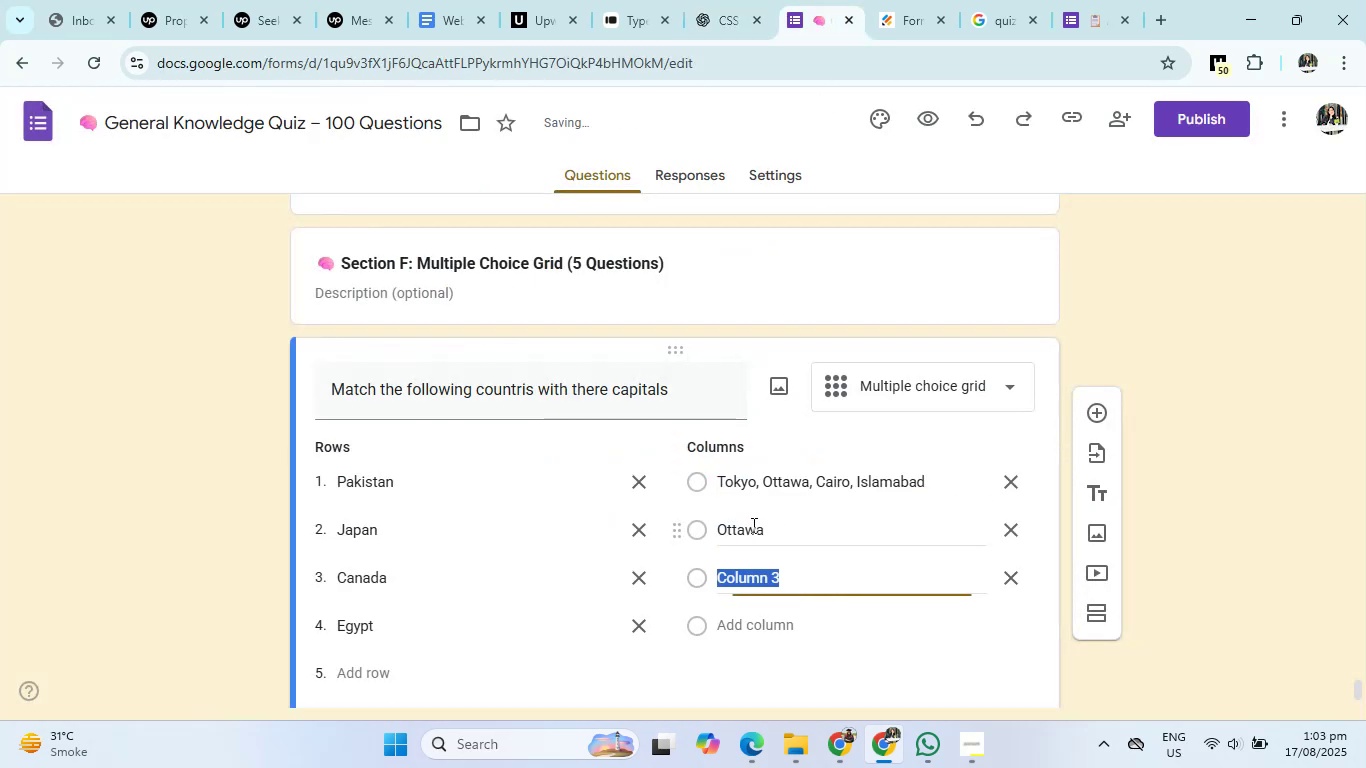 
type(Cairo)
 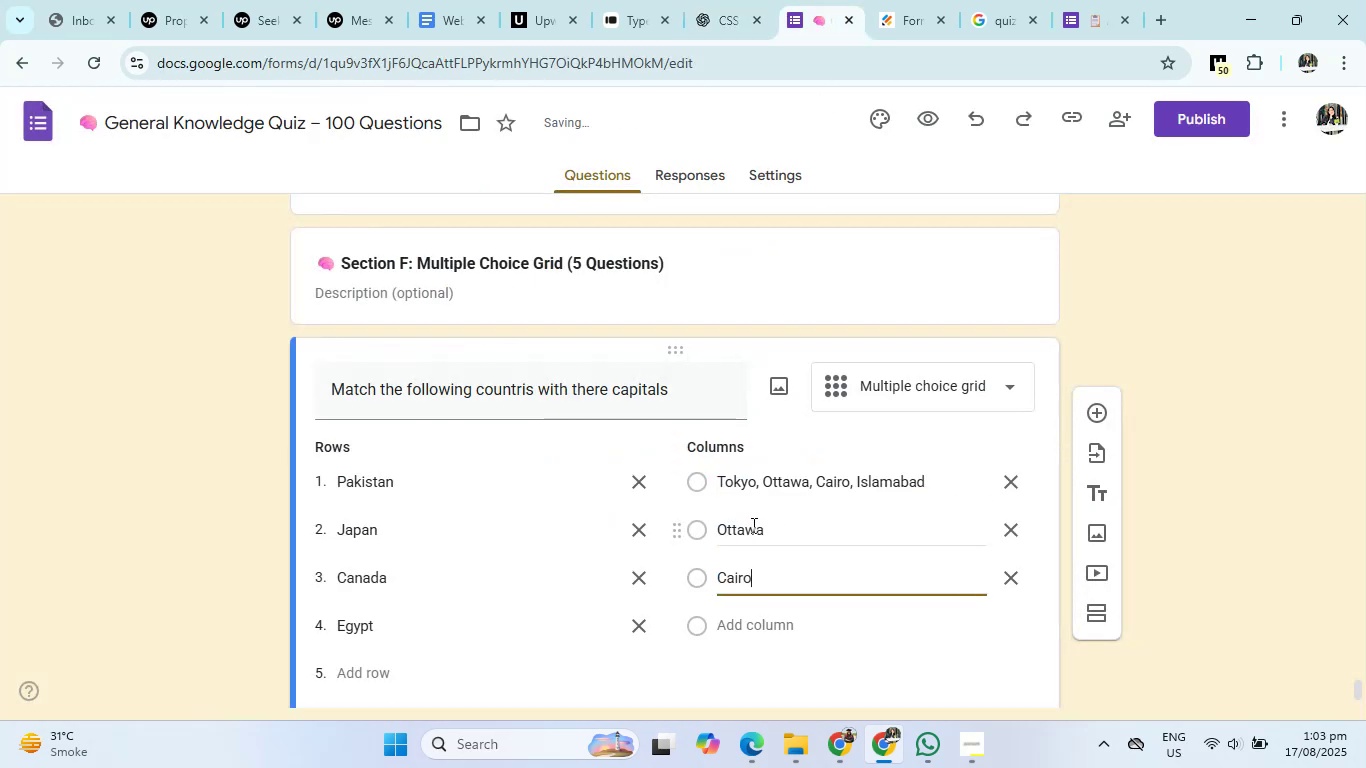 
key(Enter)
 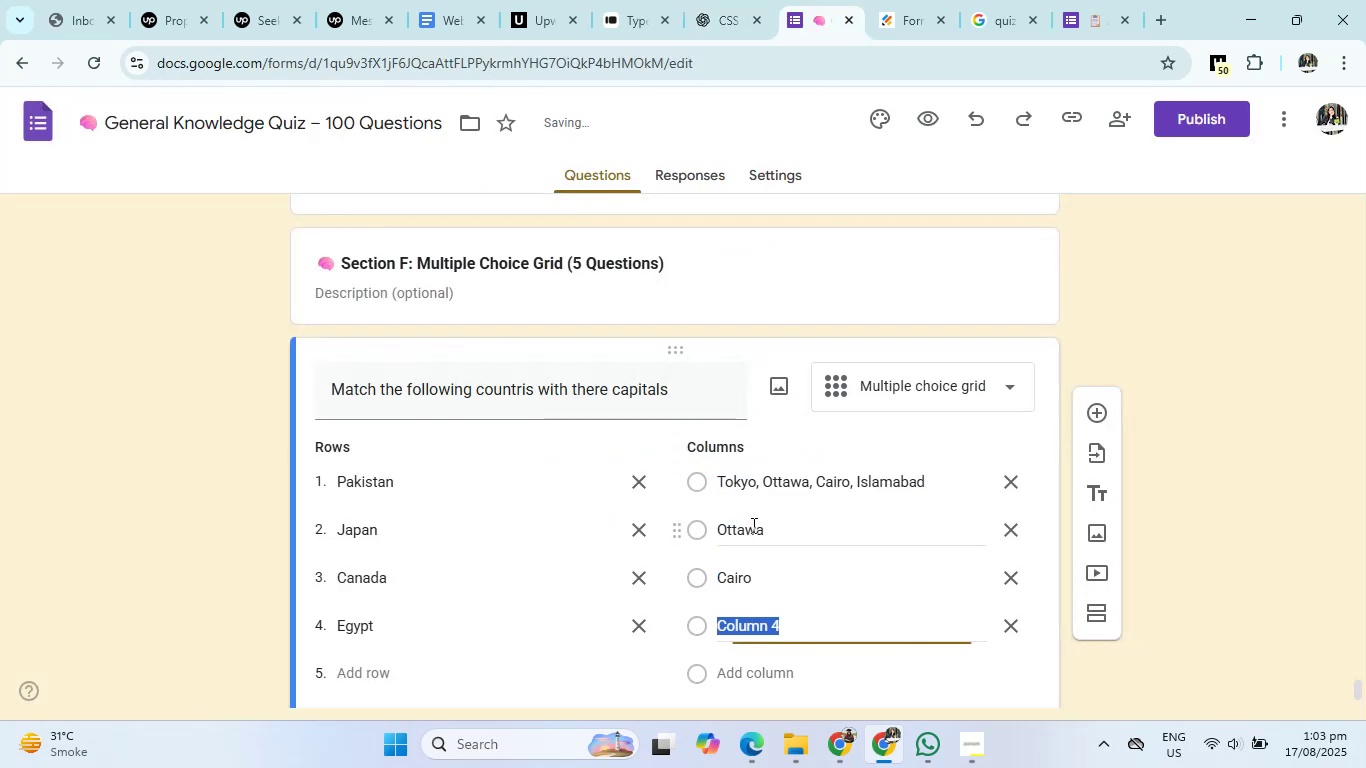 
type(Islamabad)
 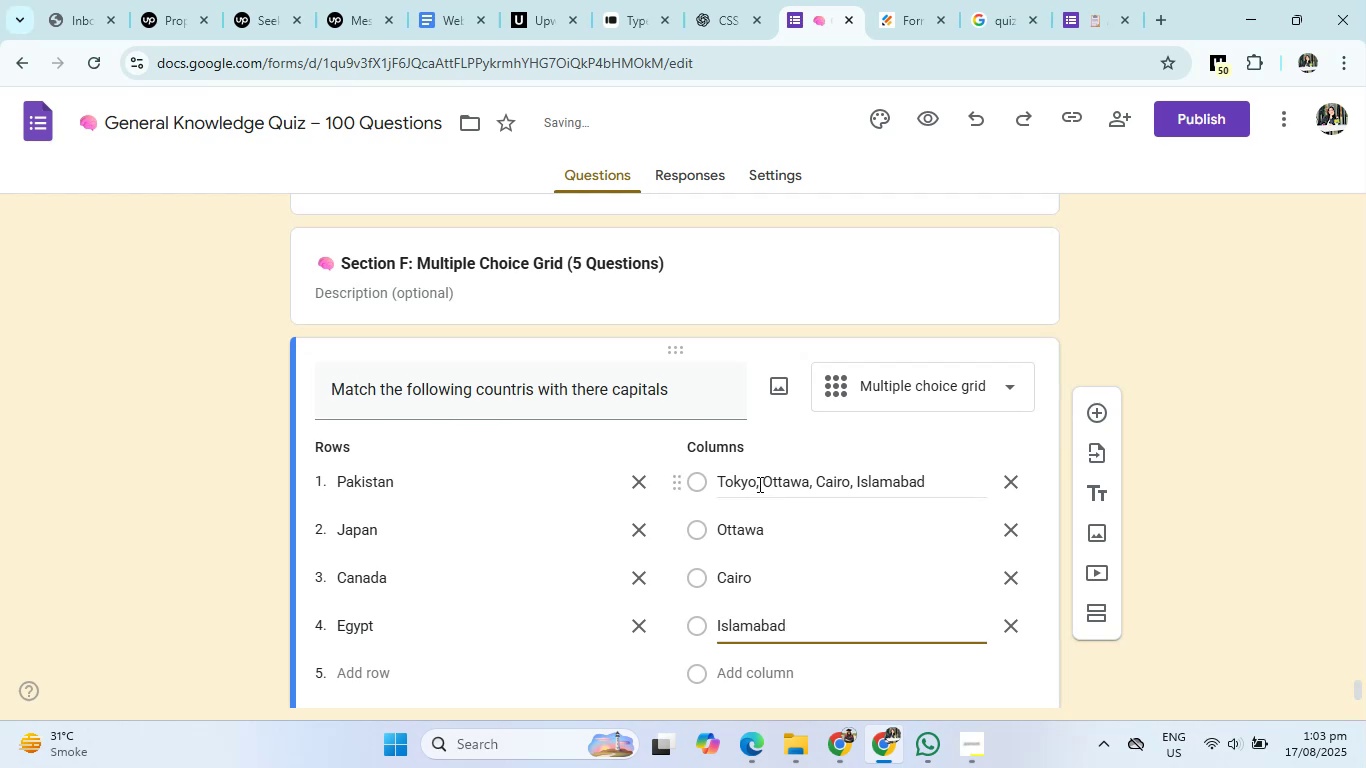 
left_click_drag(start_coordinate=[755, 488], to_coordinate=[806, 481])
 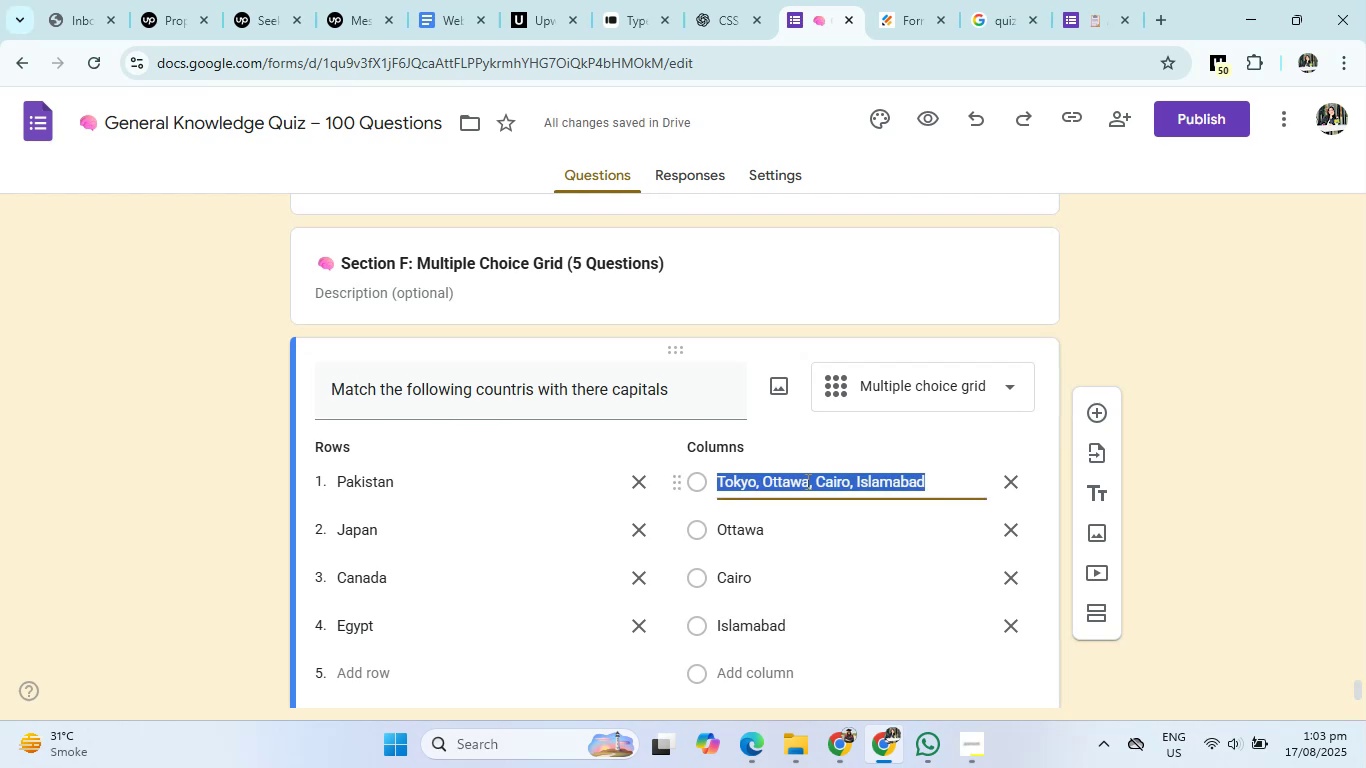 
left_click([806, 481])
 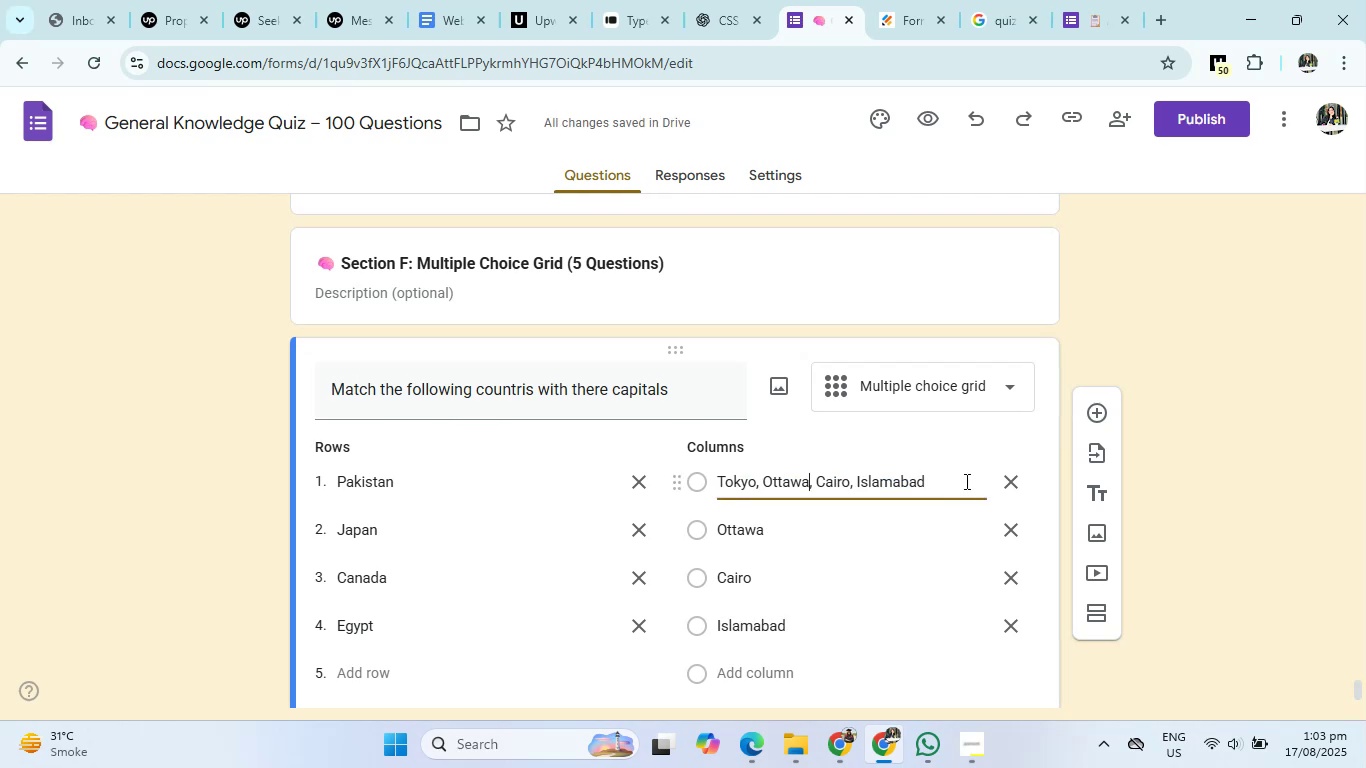 
left_click_drag(start_coordinate=[961, 481], to_coordinate=[757, 491])
 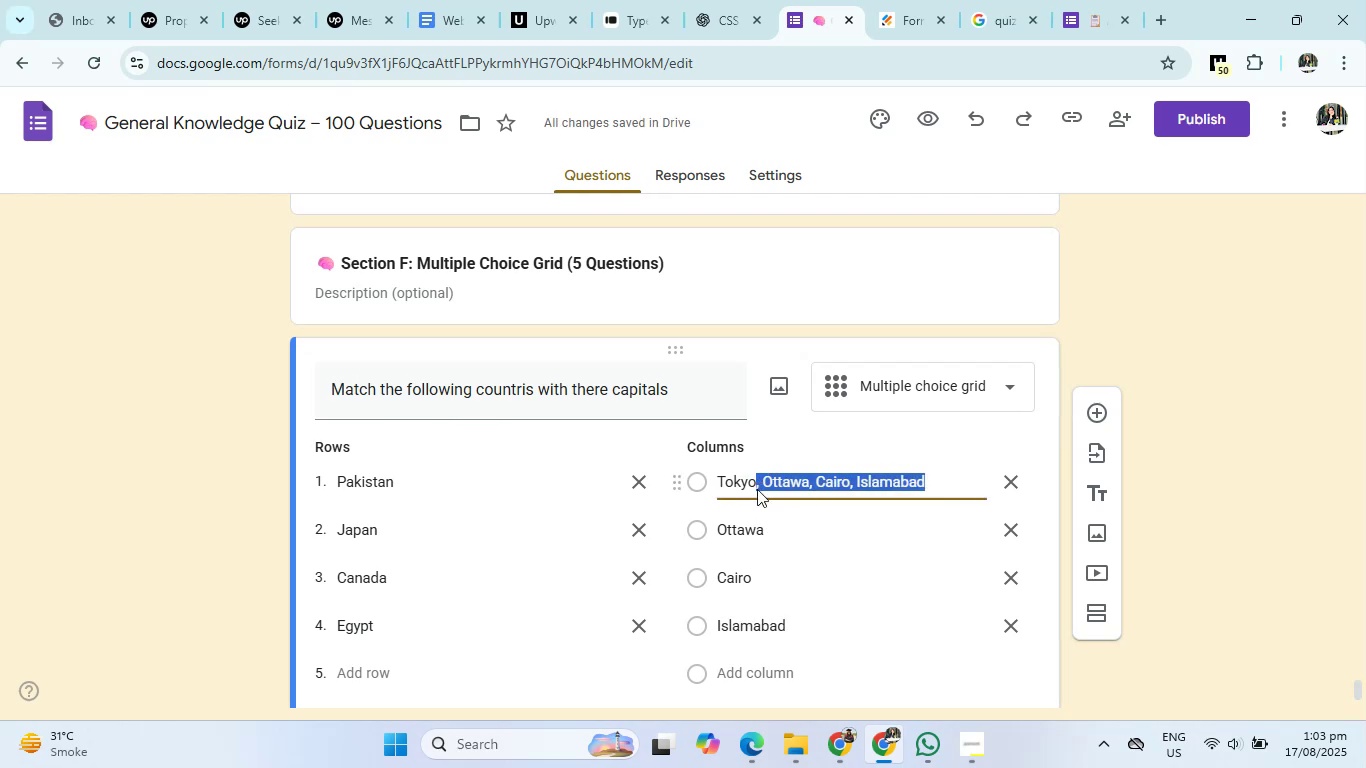 
key(Backspace)
 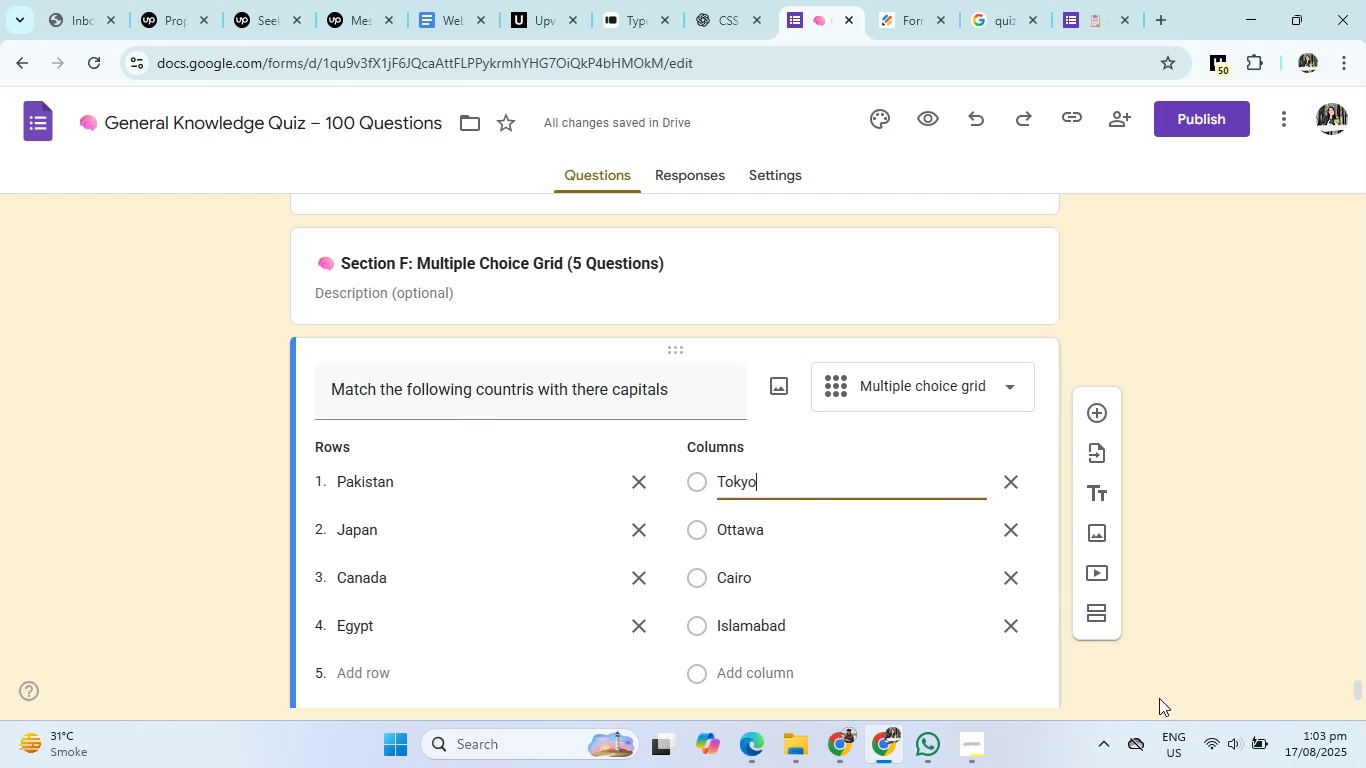 
left_click([1159, 697])
 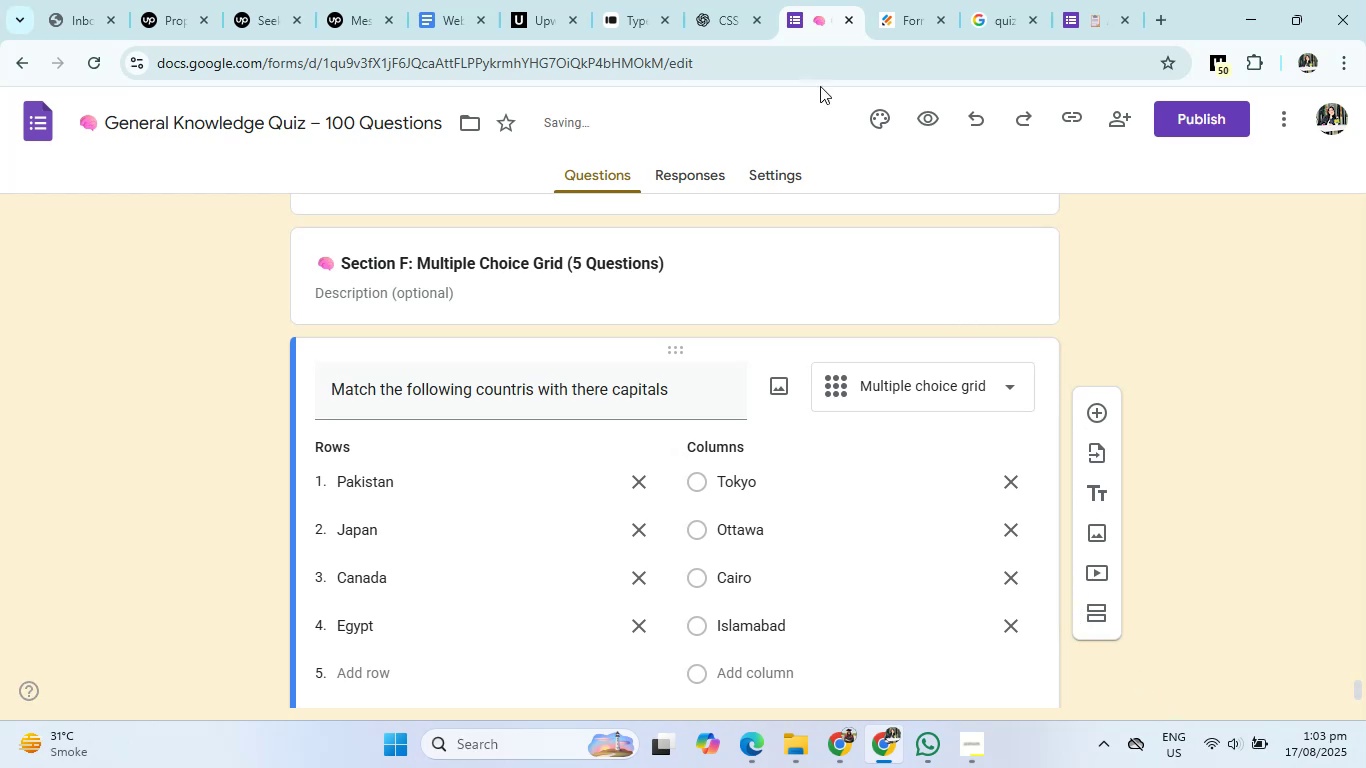 
left_click([730, 0])
 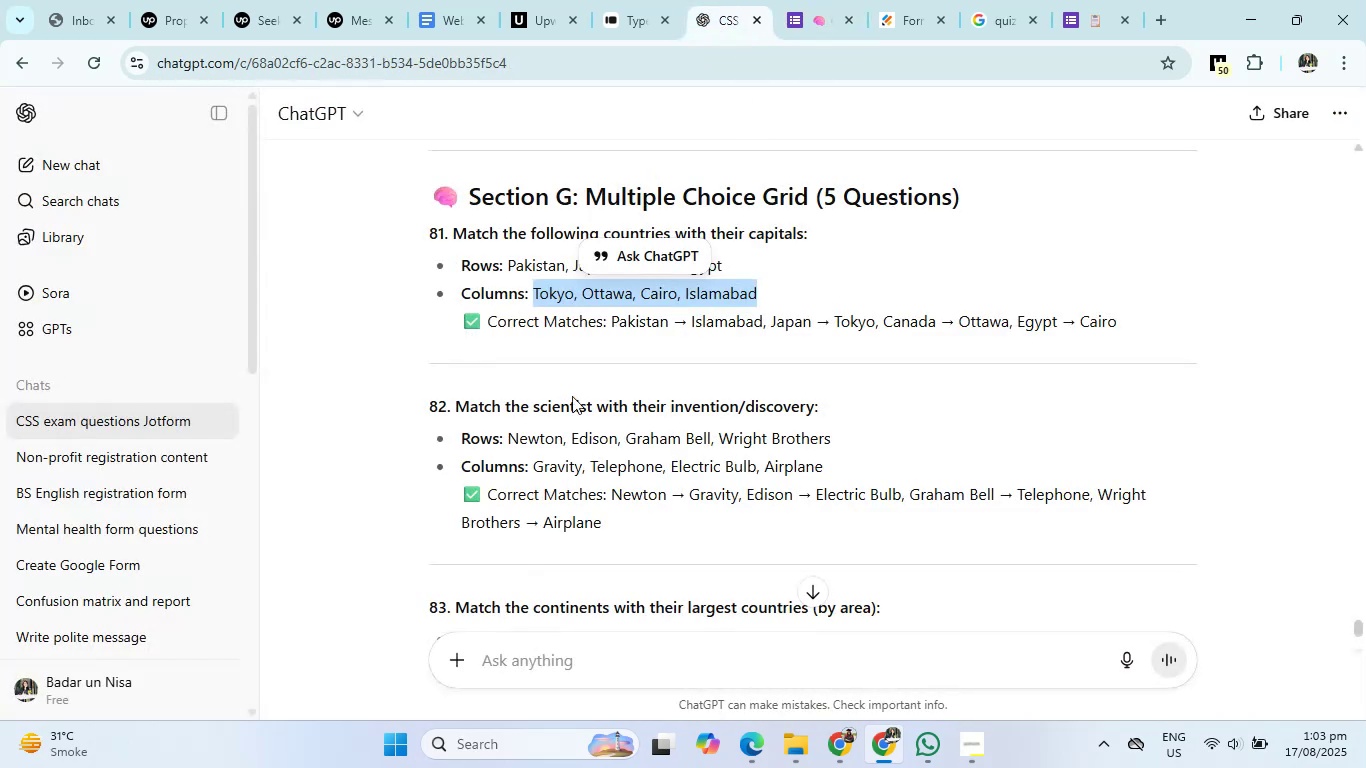 
scroll: coordinate [525, 413], scroll_direction: down, amount: 1.0
 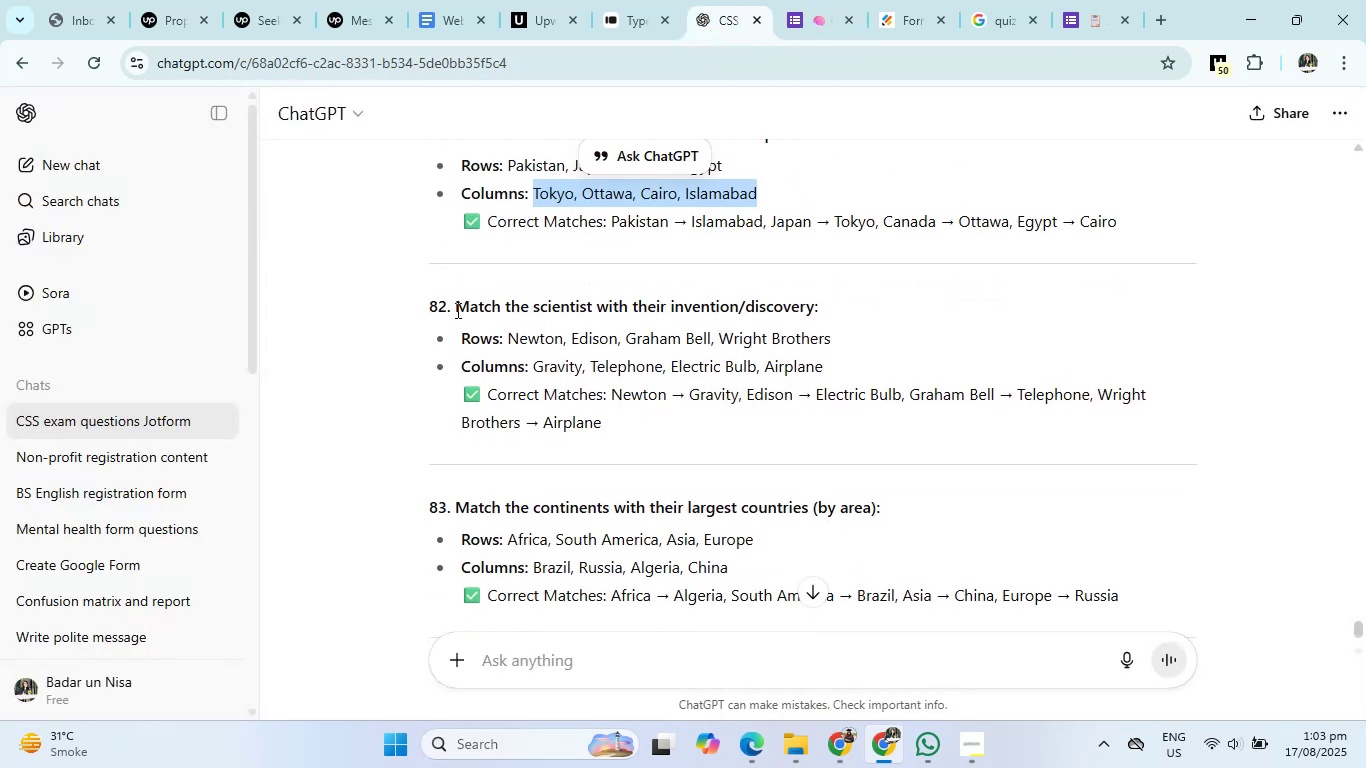 
left_click_drag(start_coordinate=[458, 304], to_coordinate=[877, 310])
 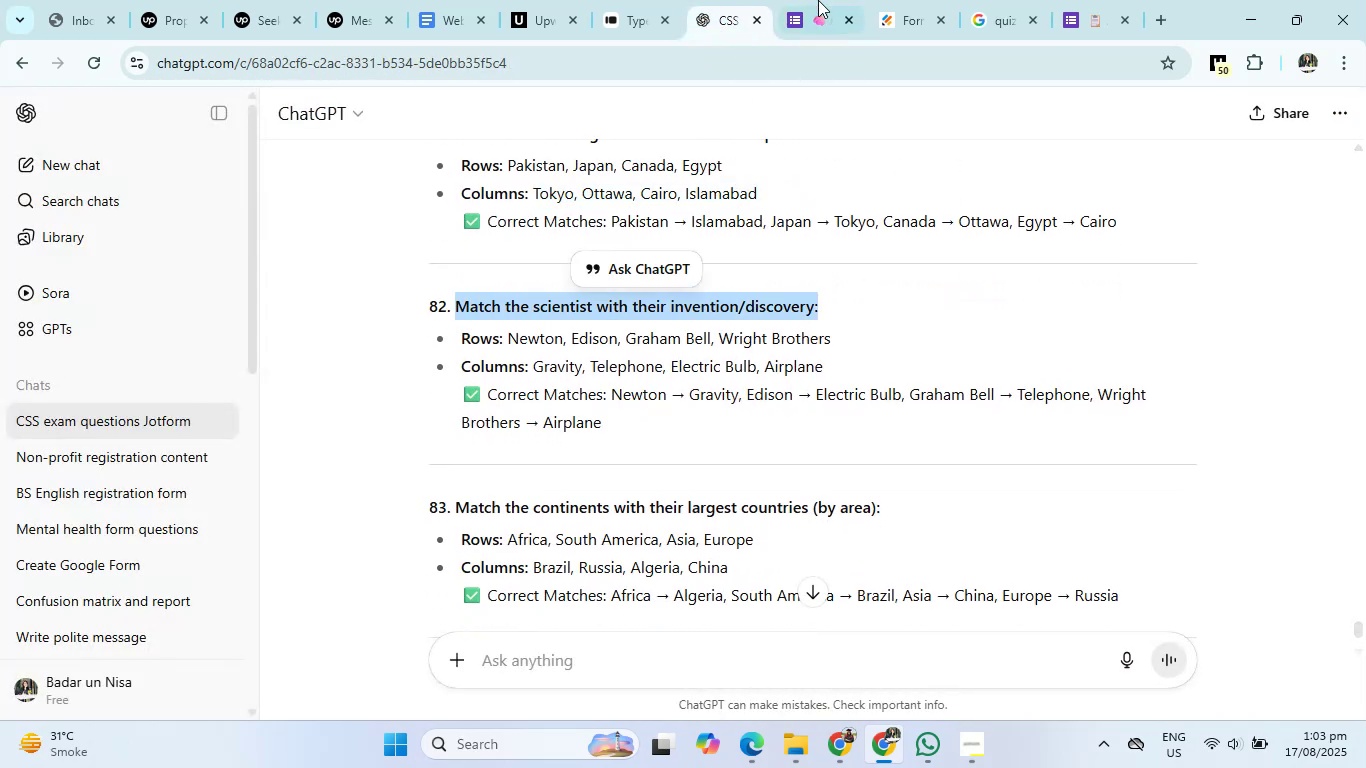 
left_click([819, 0])
 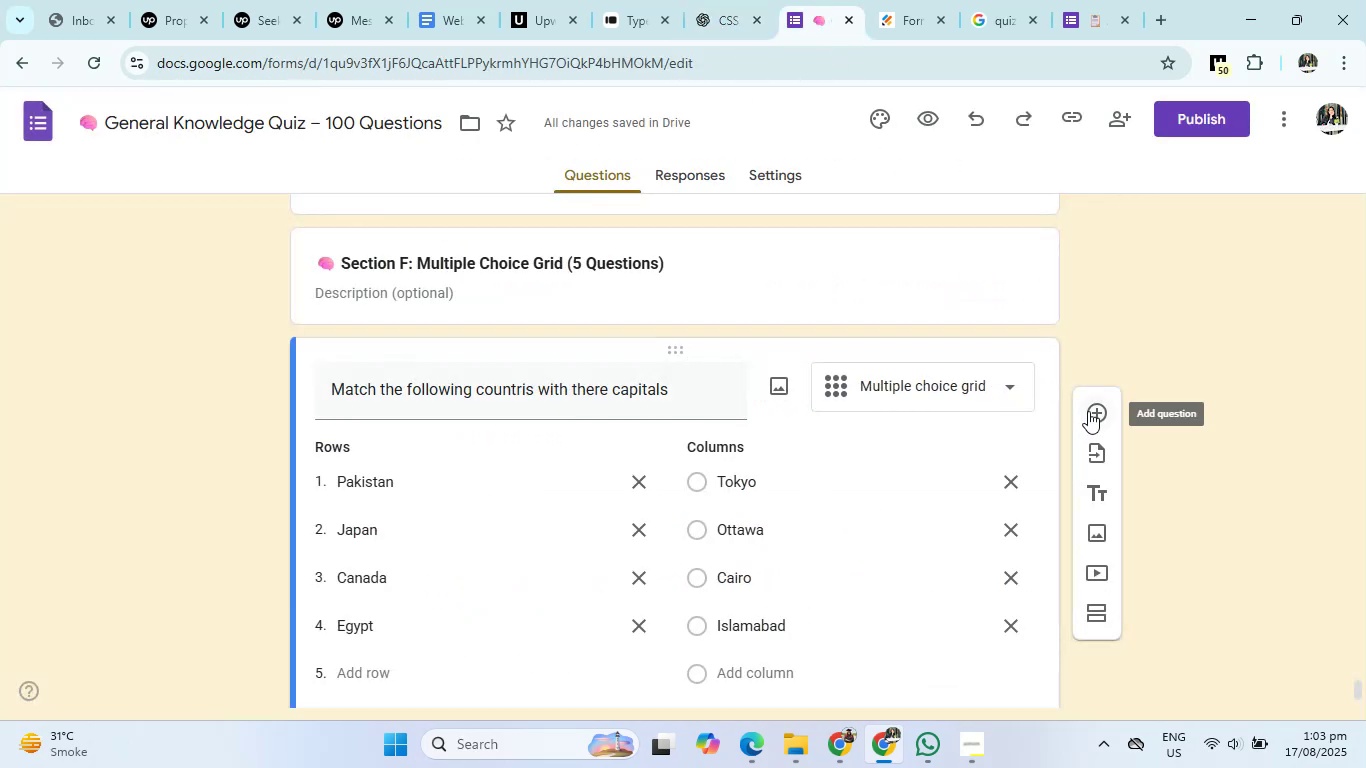 
left_click([1091, 410])
 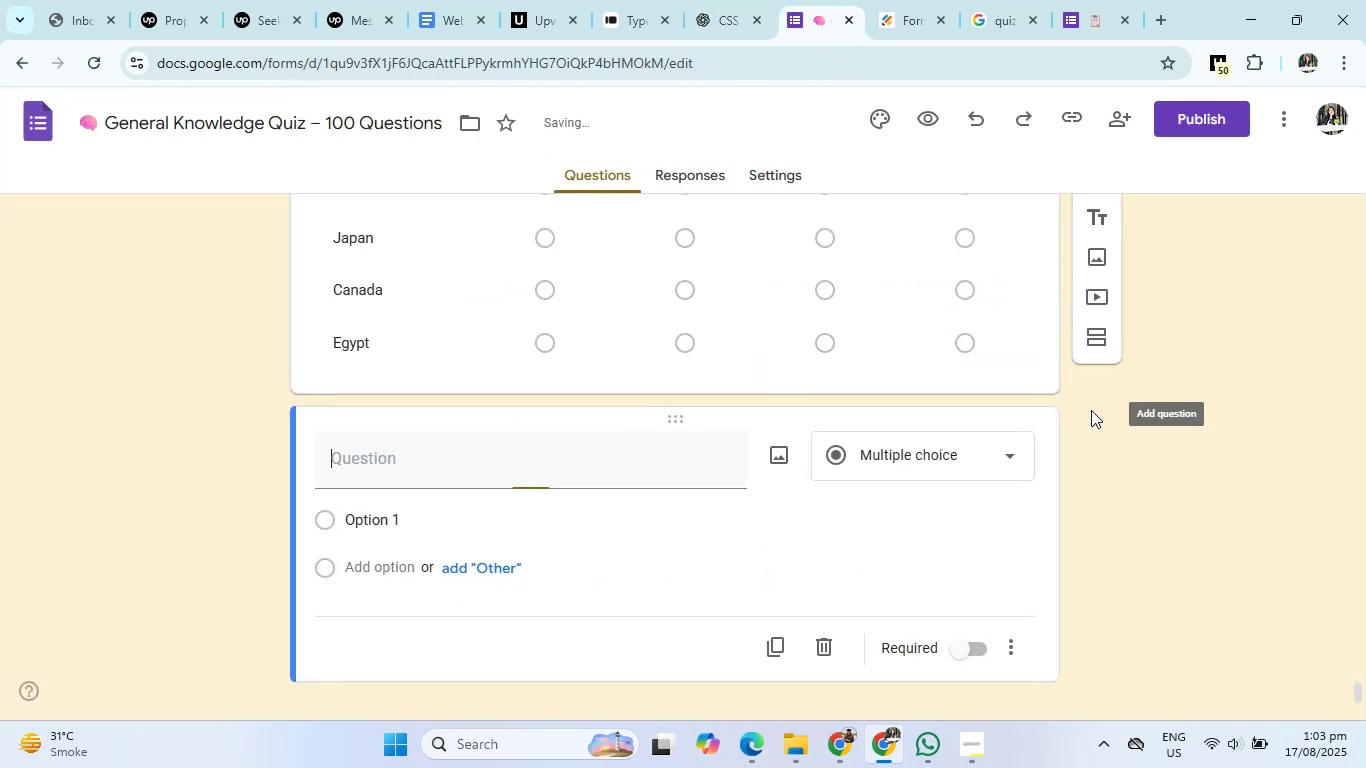 
scroll: coordinate [1091, 410], scroll_direction: down, amount: 2.0
 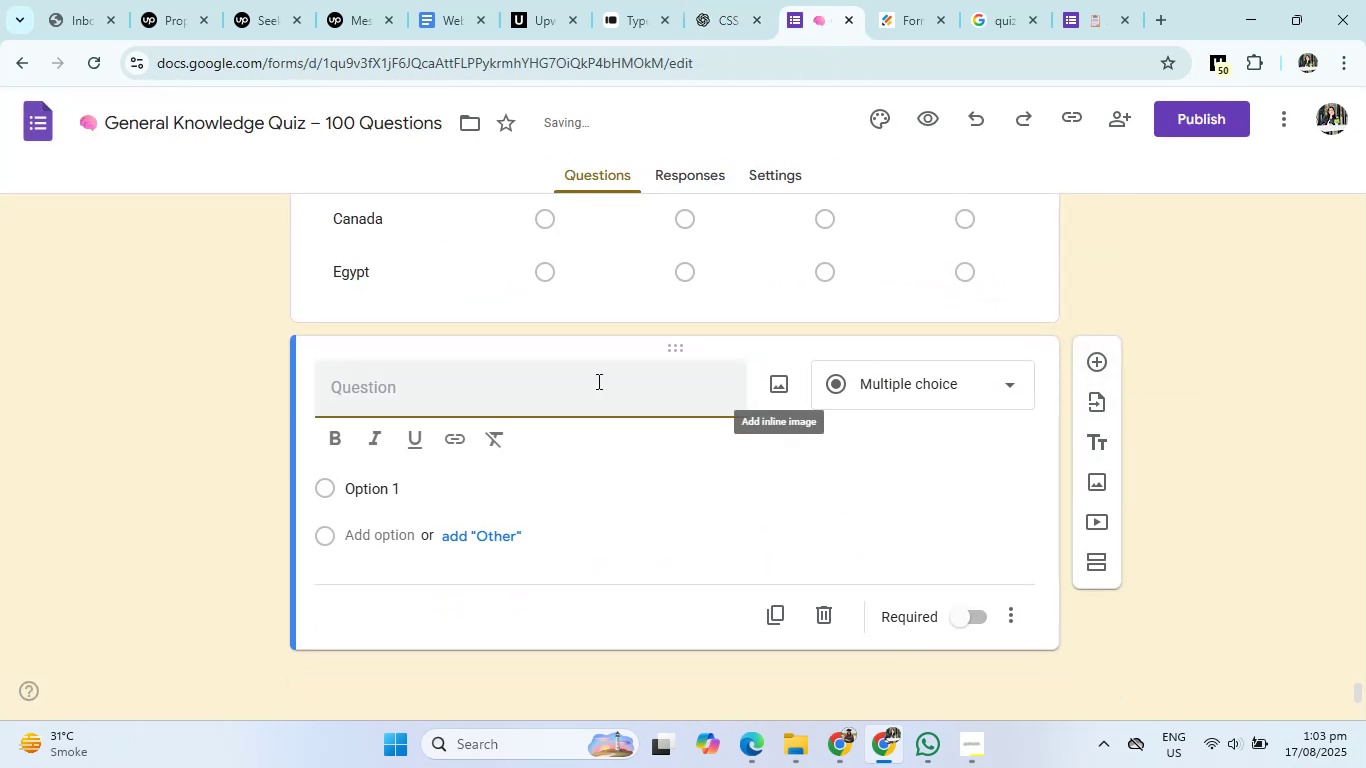 
left_click([596, 381])
 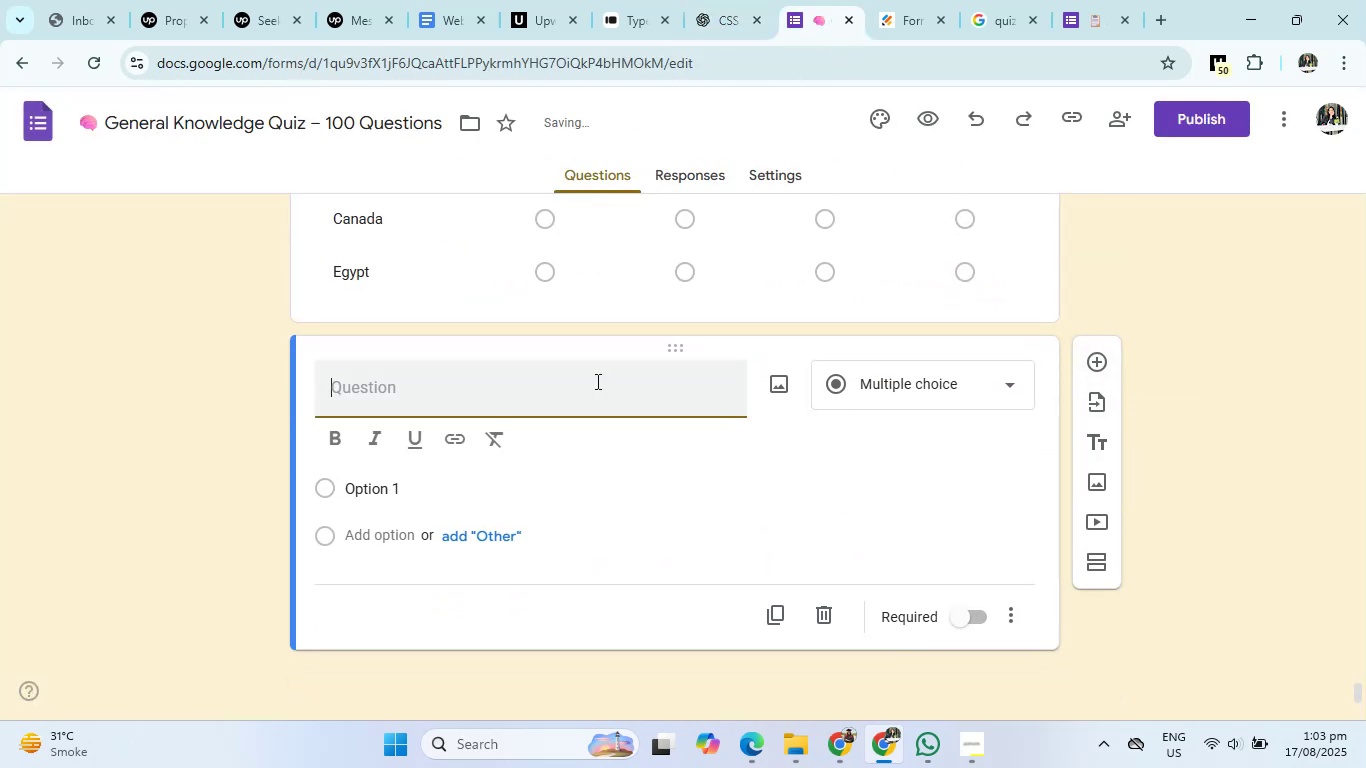 
type(Match the )
 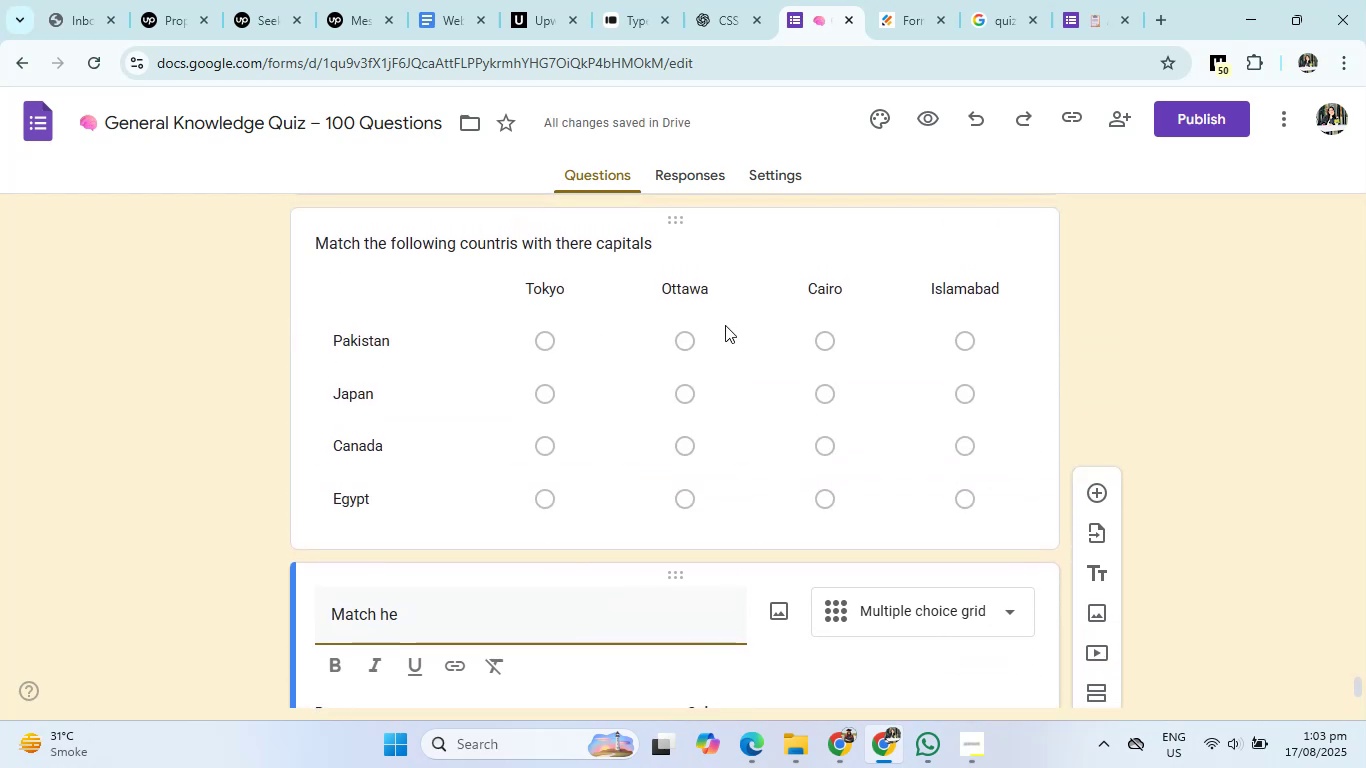 
wait(5.69)
 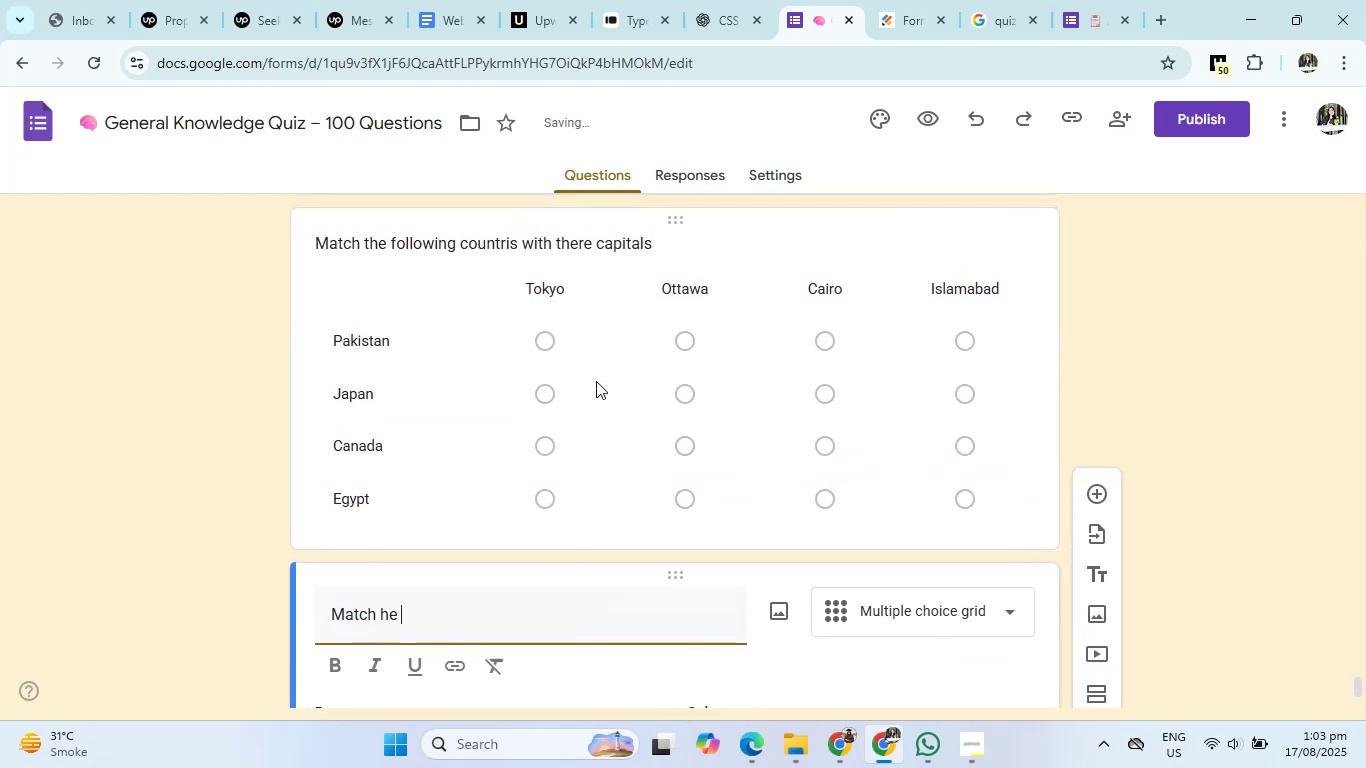 
left_click([966, 339])
 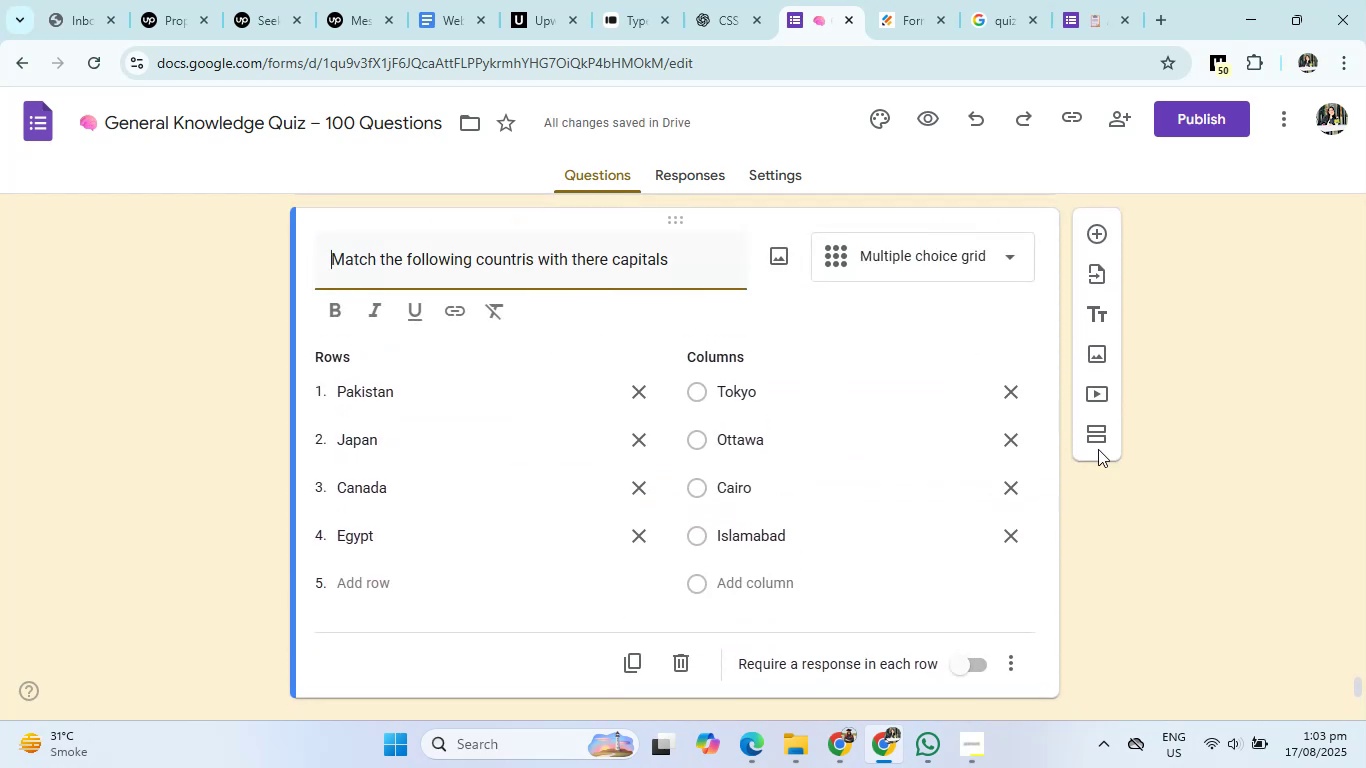 
left_click([1127, 480])
 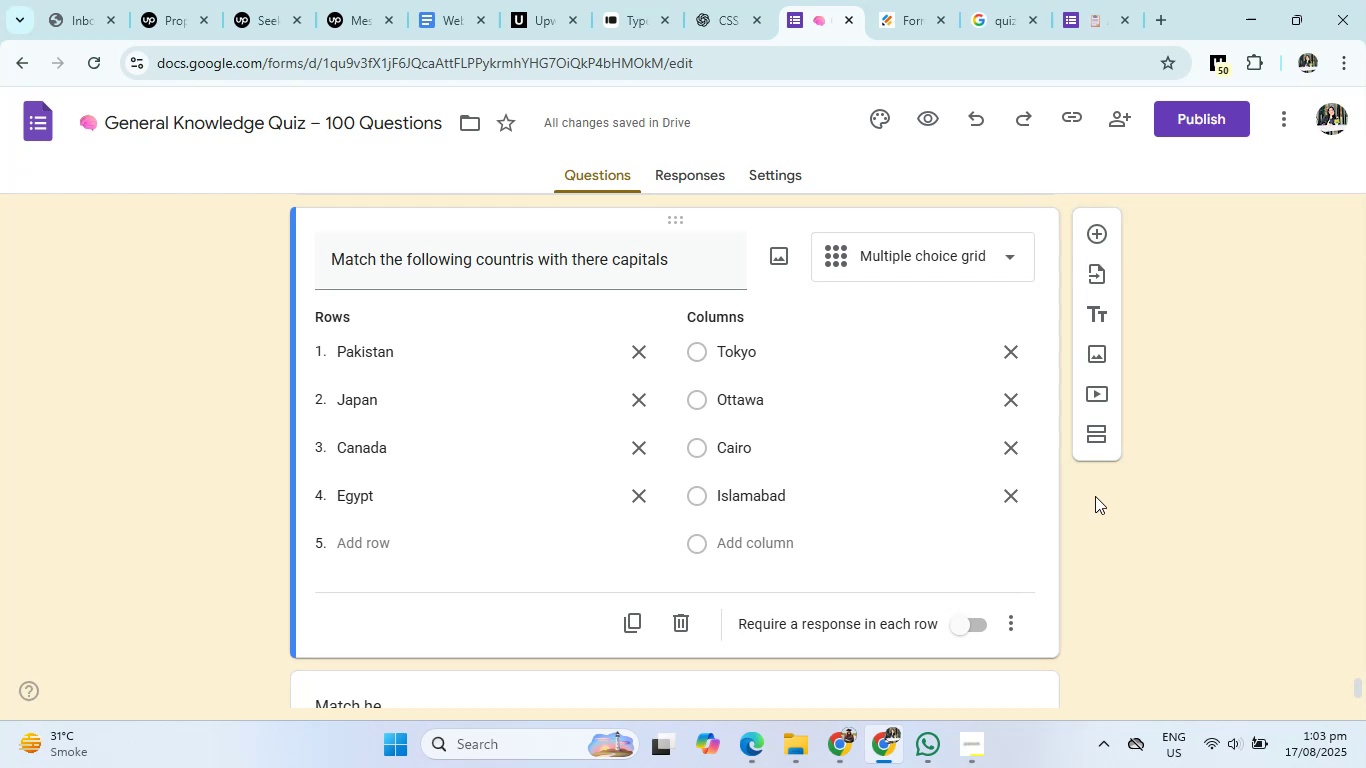 
left_click([1095, 496])
 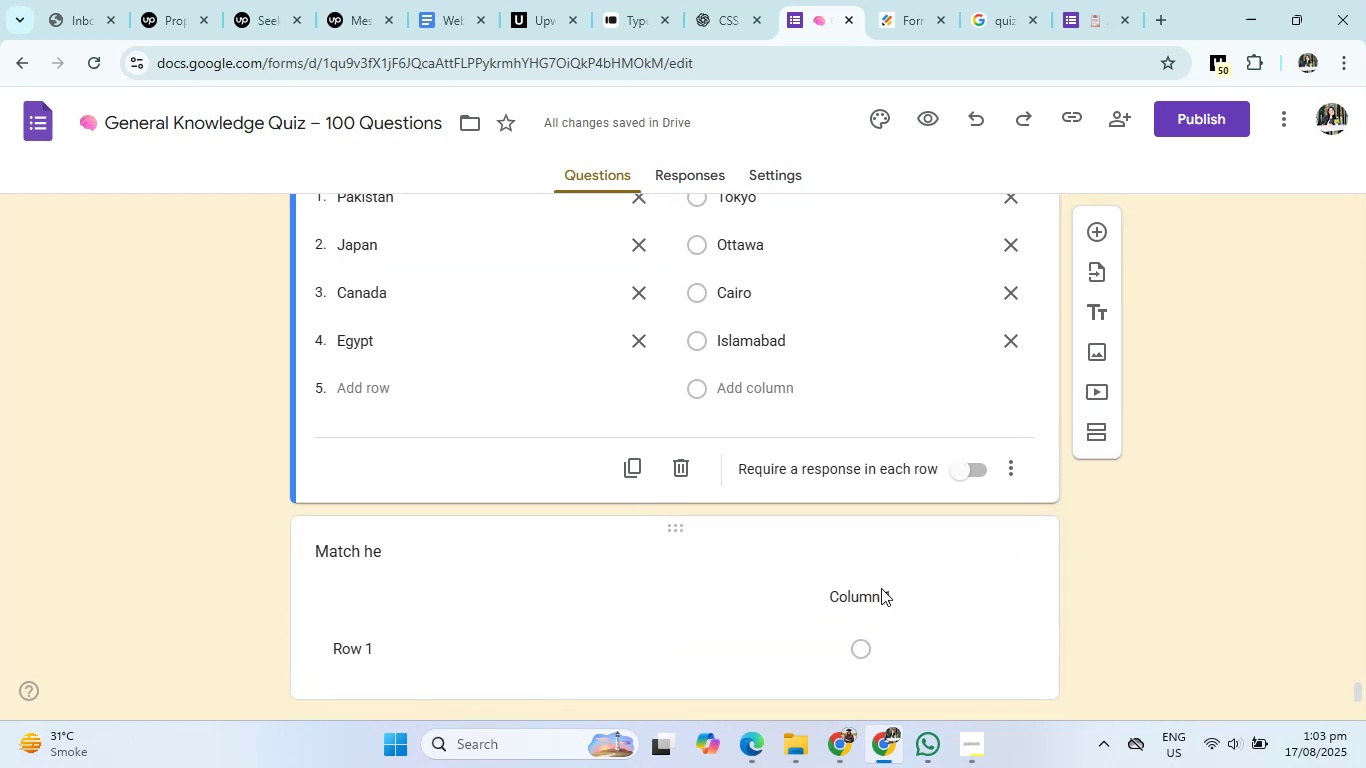 
left_click([878, 565])
 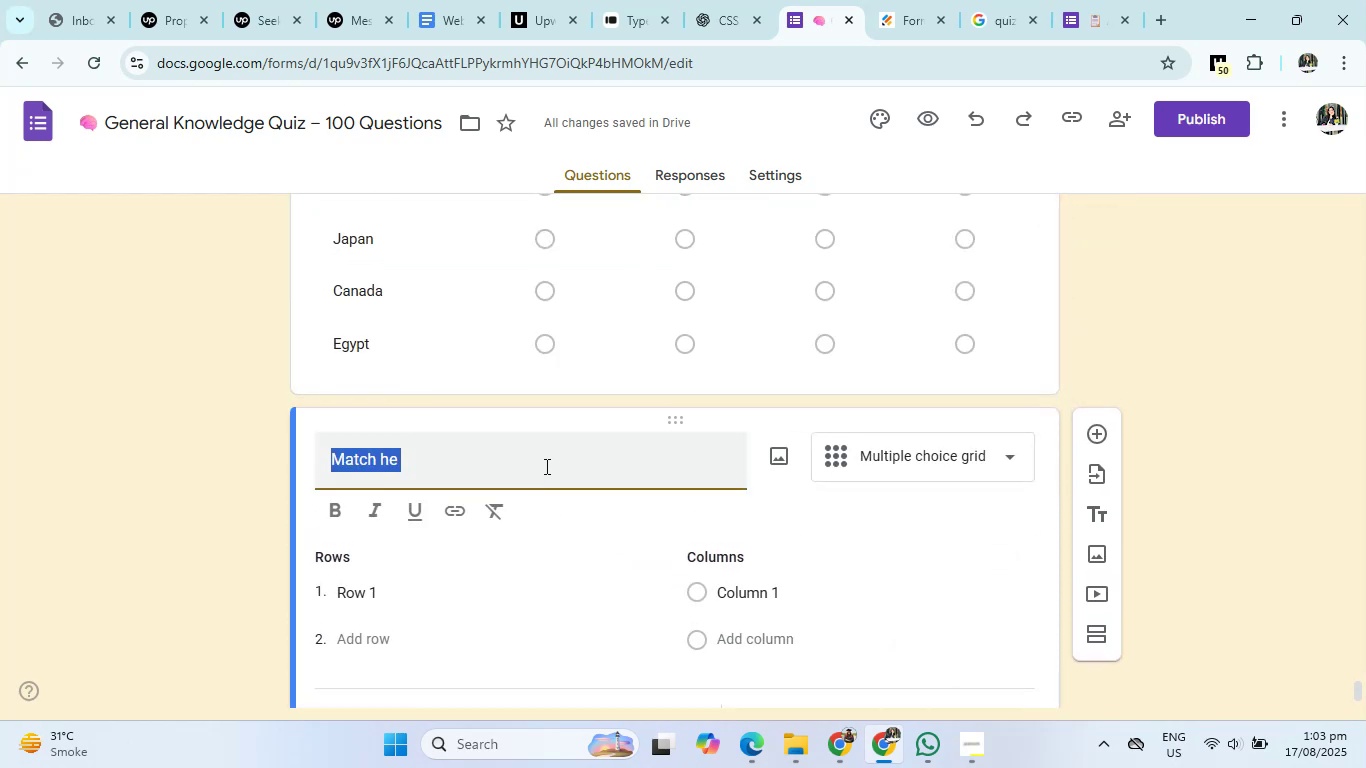 
left_click([545, 466])
 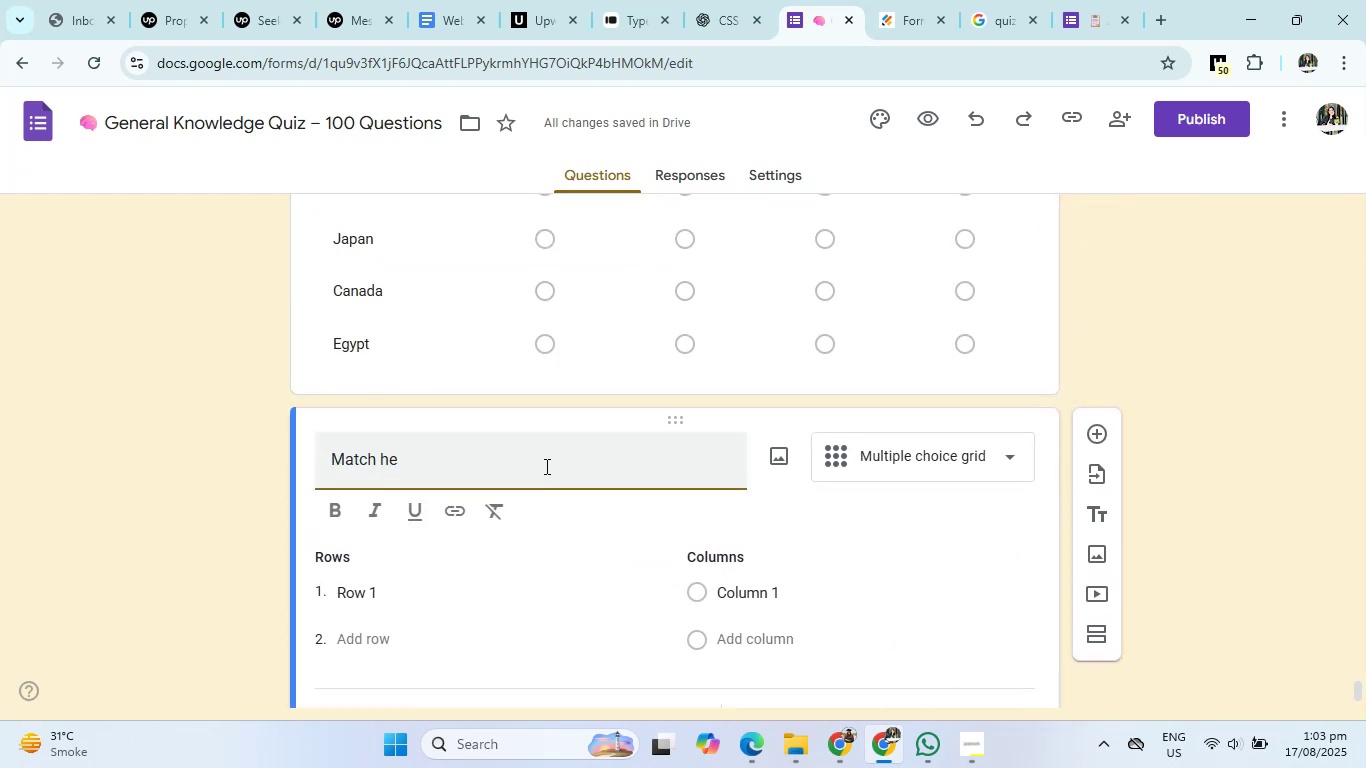 
key(Backspace)
key(Backspace)
key(Backspace)
key(Backspace)
type( the scientits with there invention/discovery)
 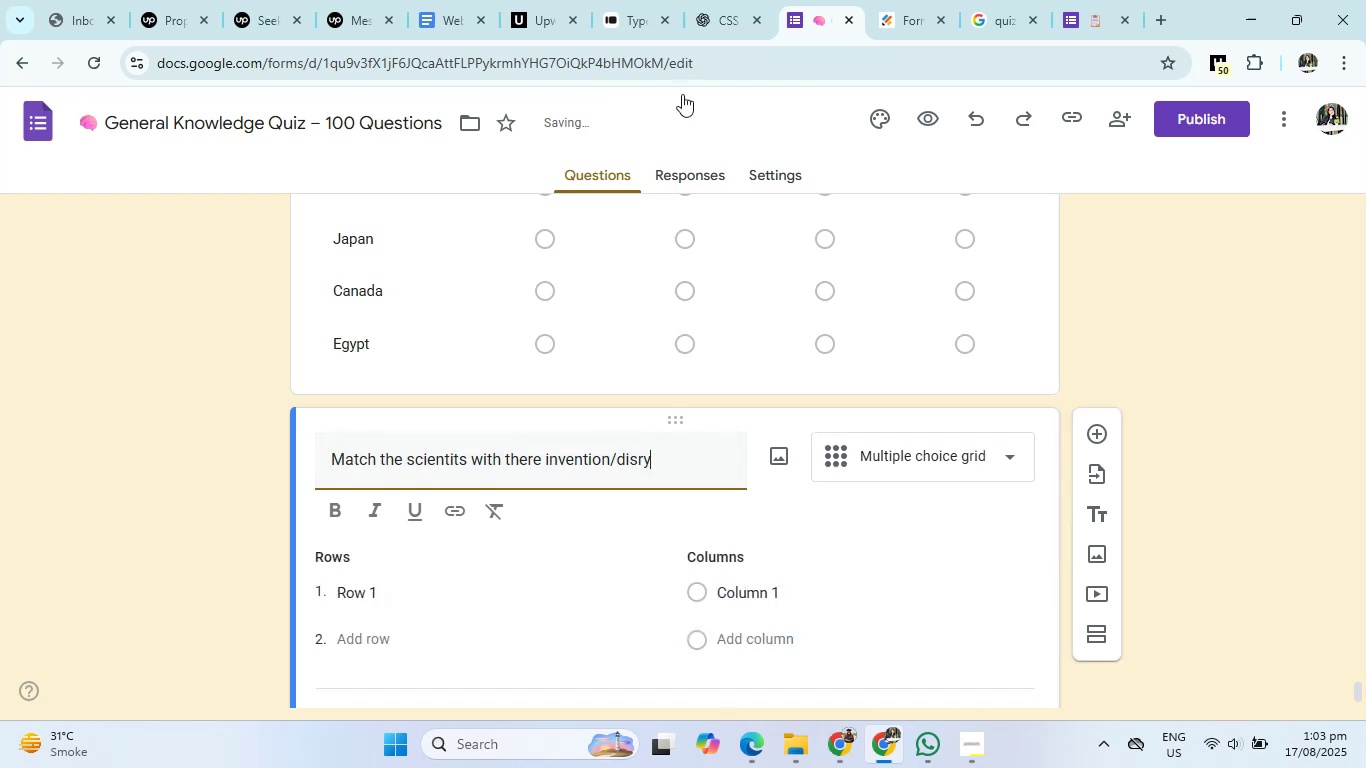 
left_click([733, 0])
 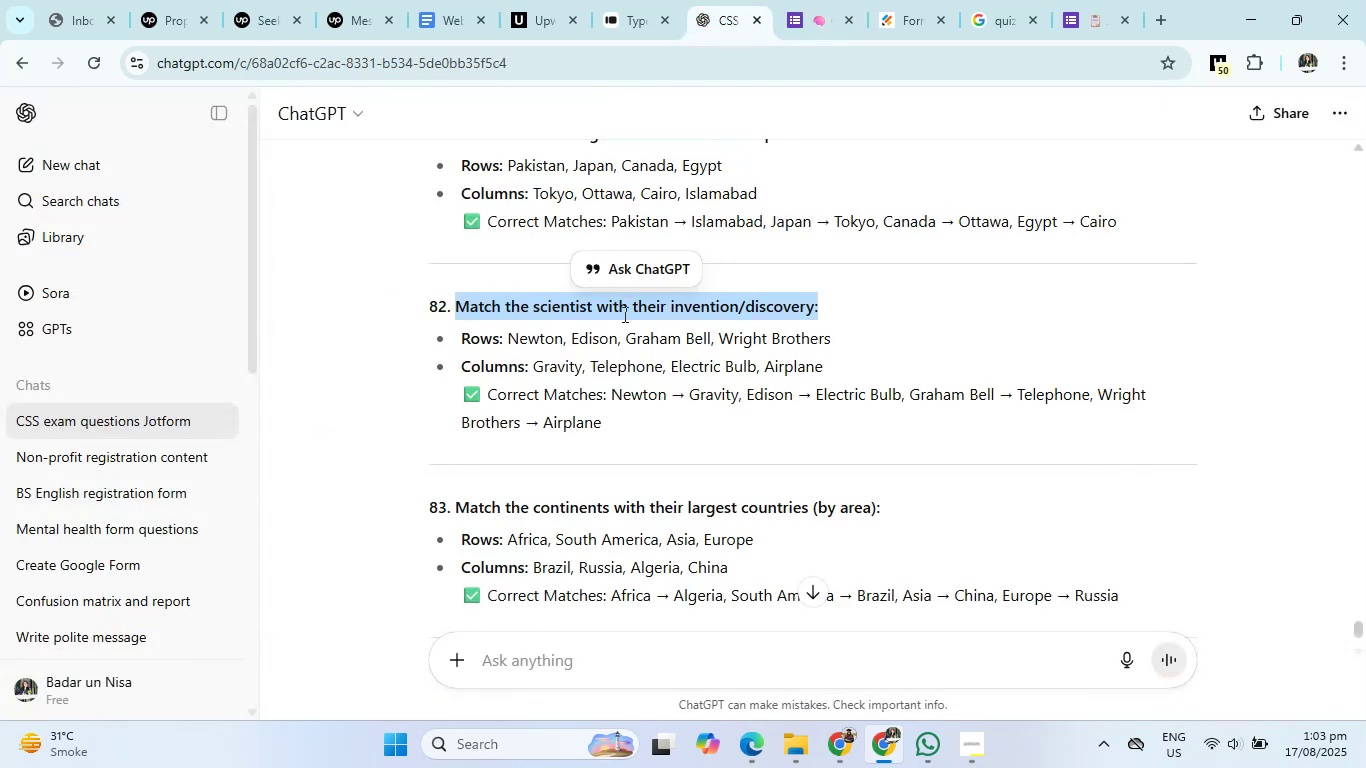 
left_click([612, 312])
 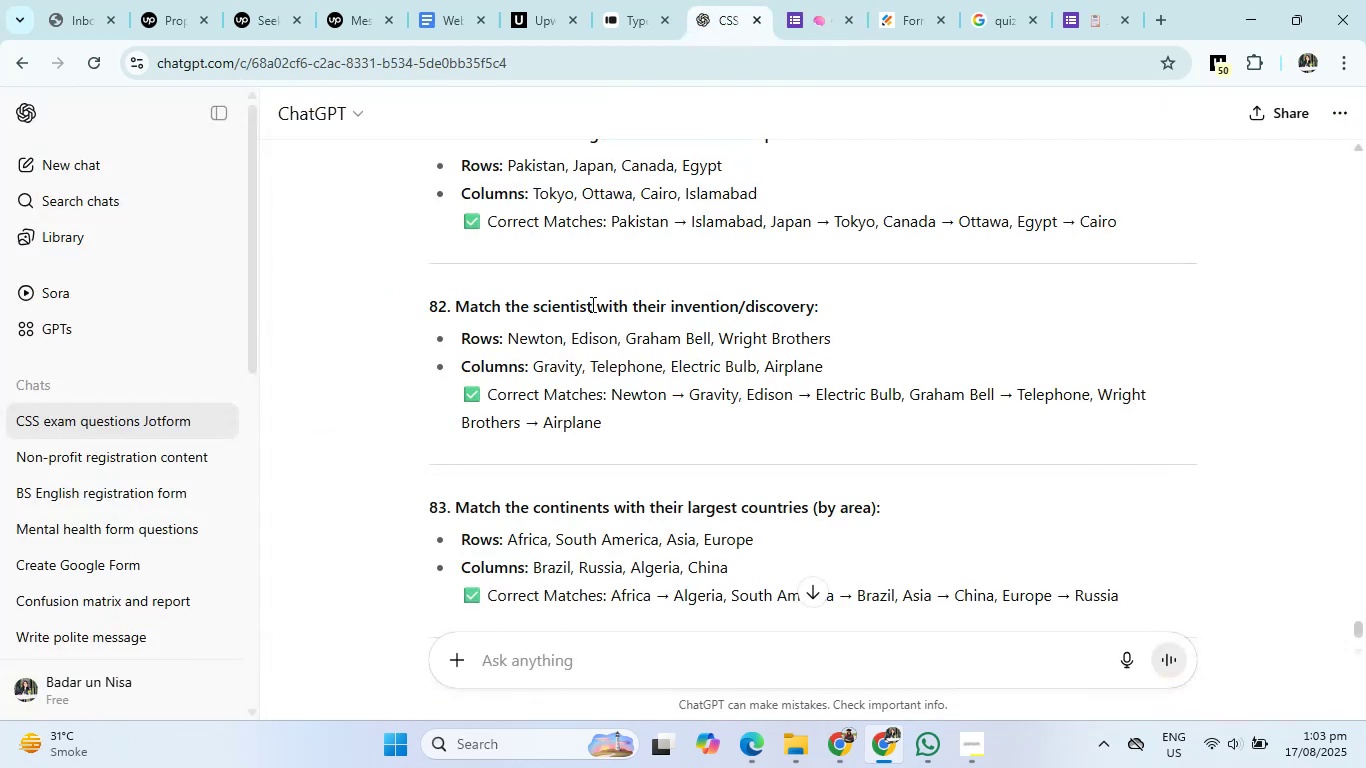 
left_click_drag(start_coordinate=[593, 303], to_coordinate=[533, 311])
 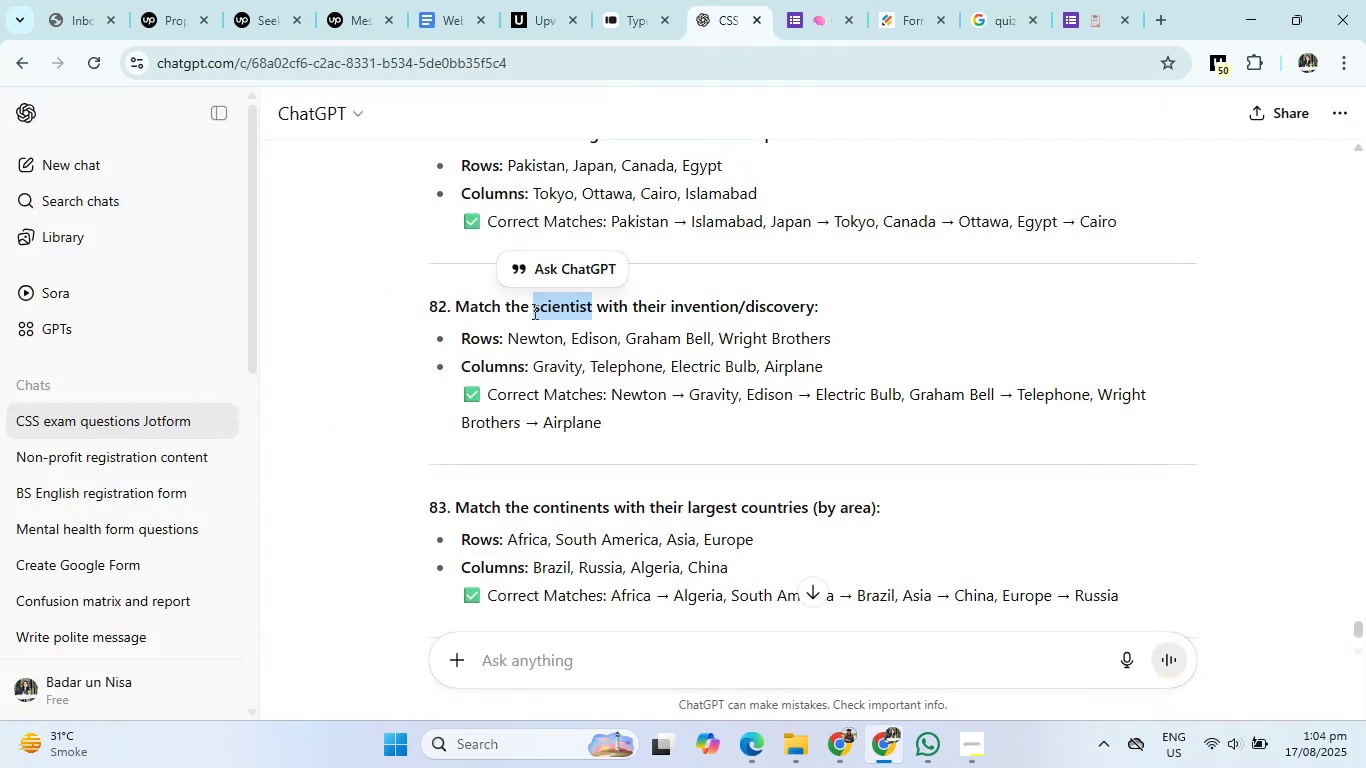 
key(Control+C)
 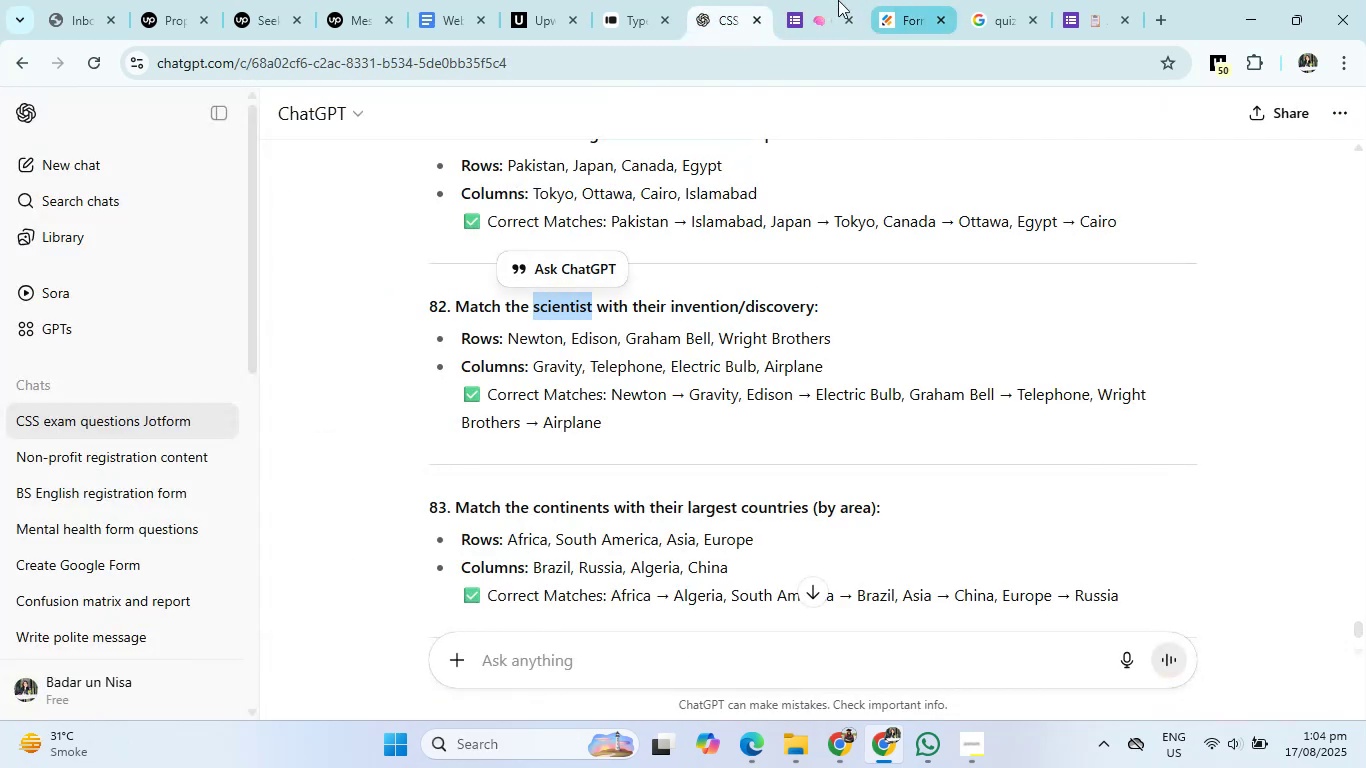 
left_click([787, 0])
 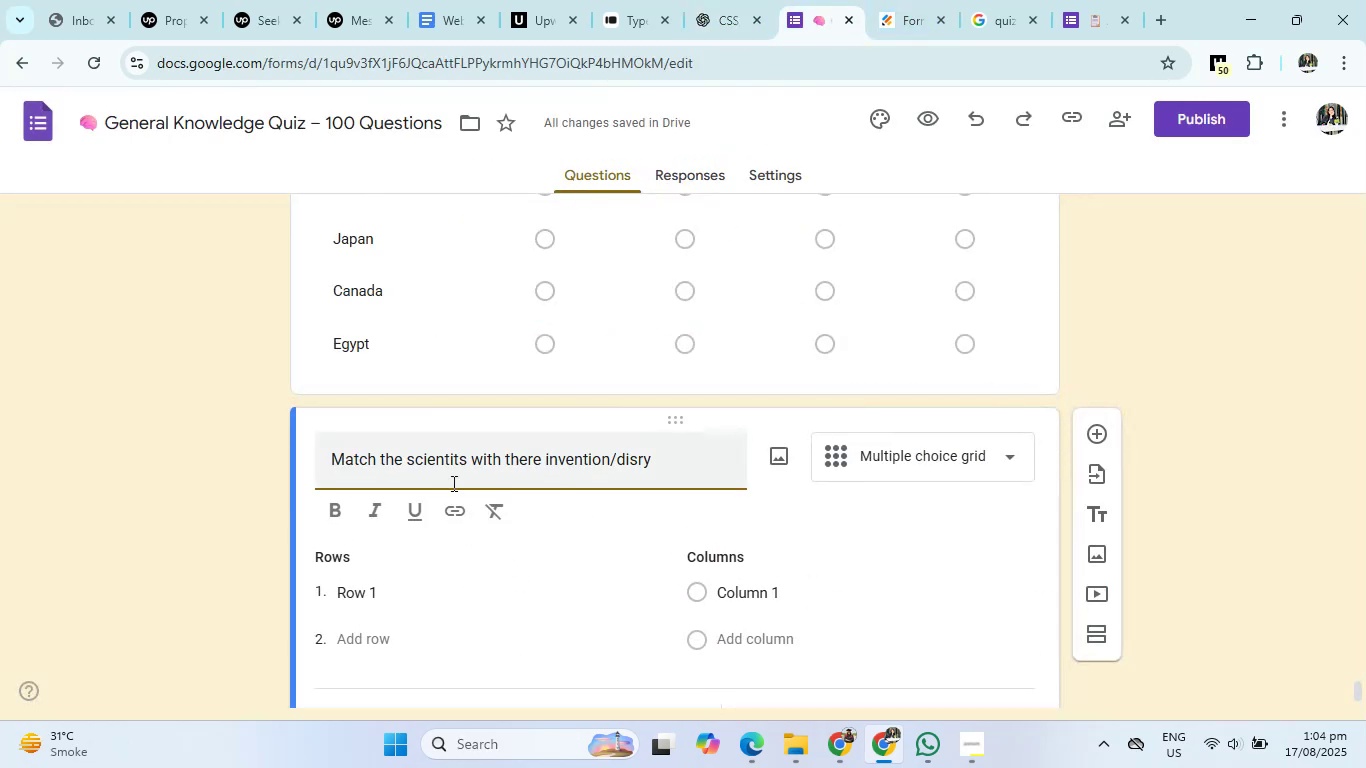 
left_click([462, 468])
 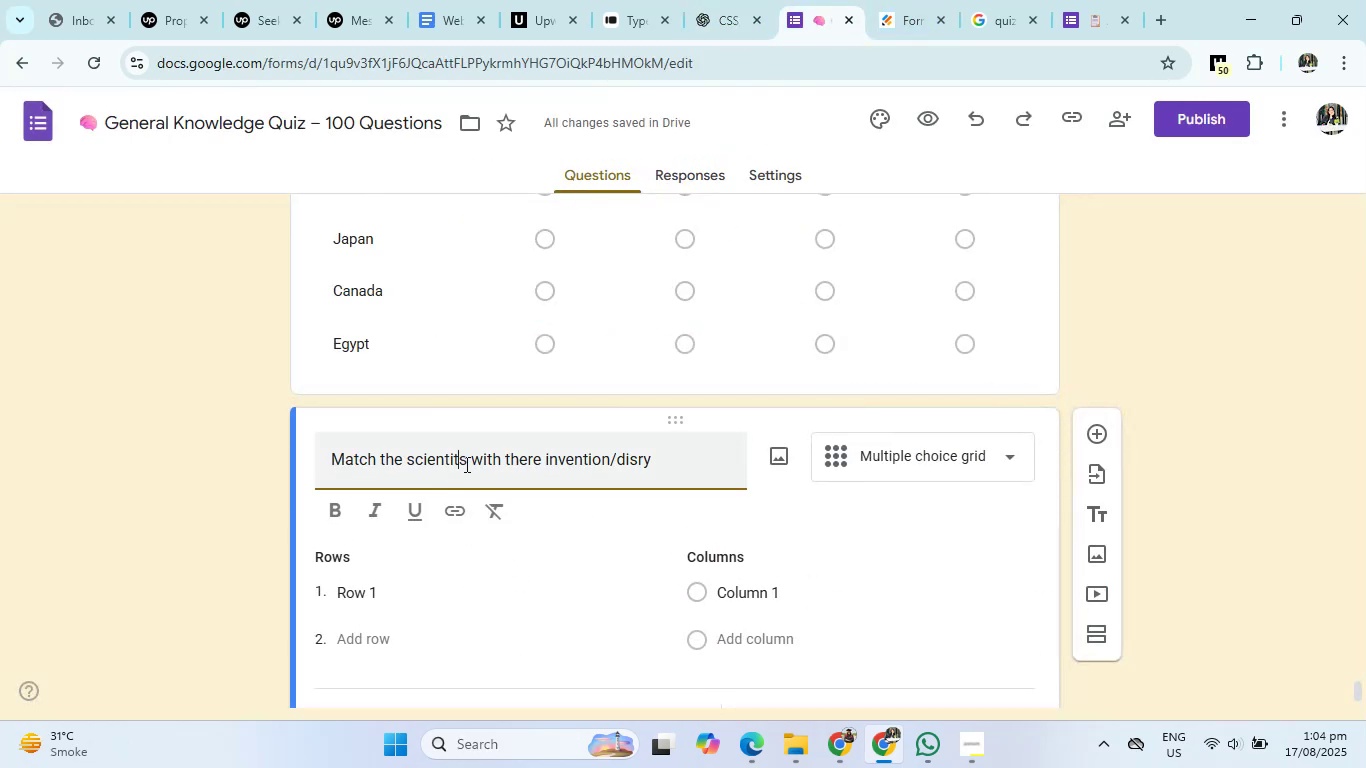 
left_click_drag(start_coordinate=[466, 462], to_coordinate=[410, 463])
 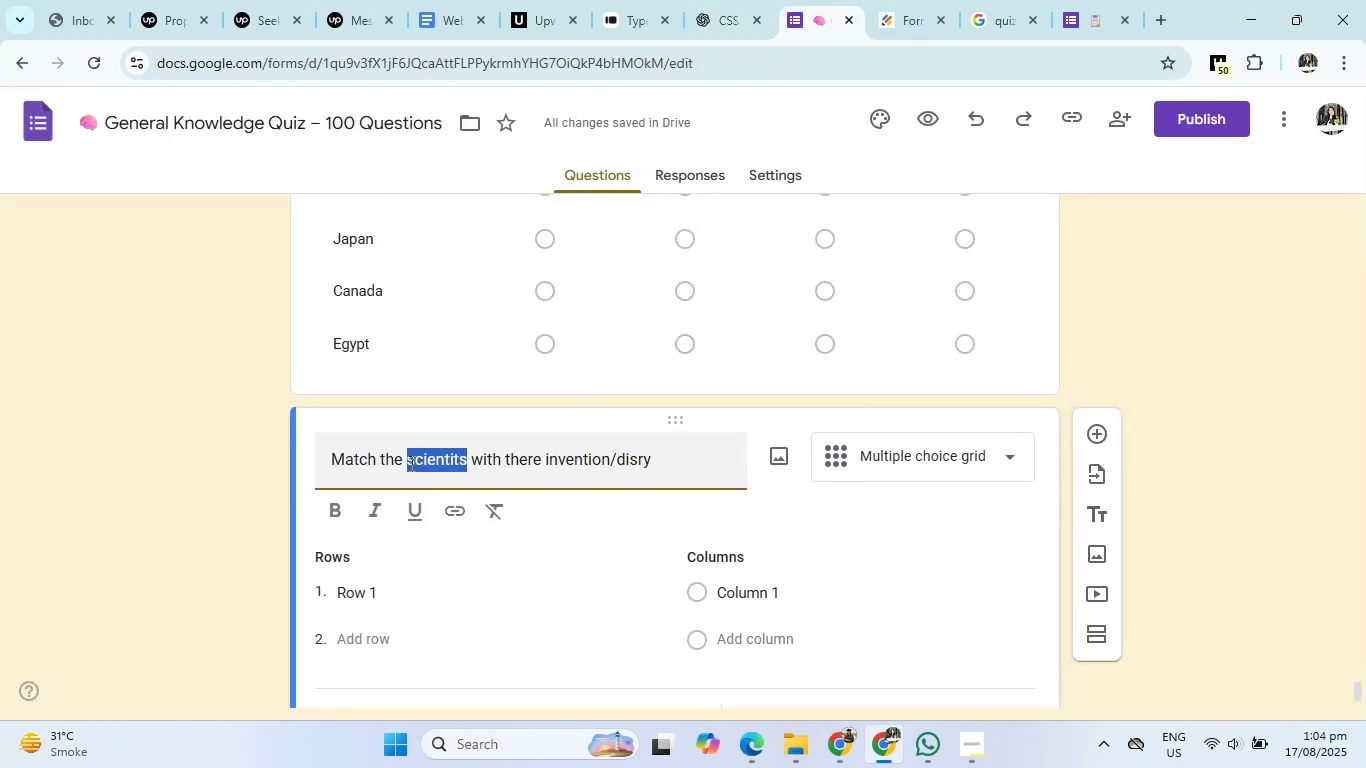 
key(Control+V)
 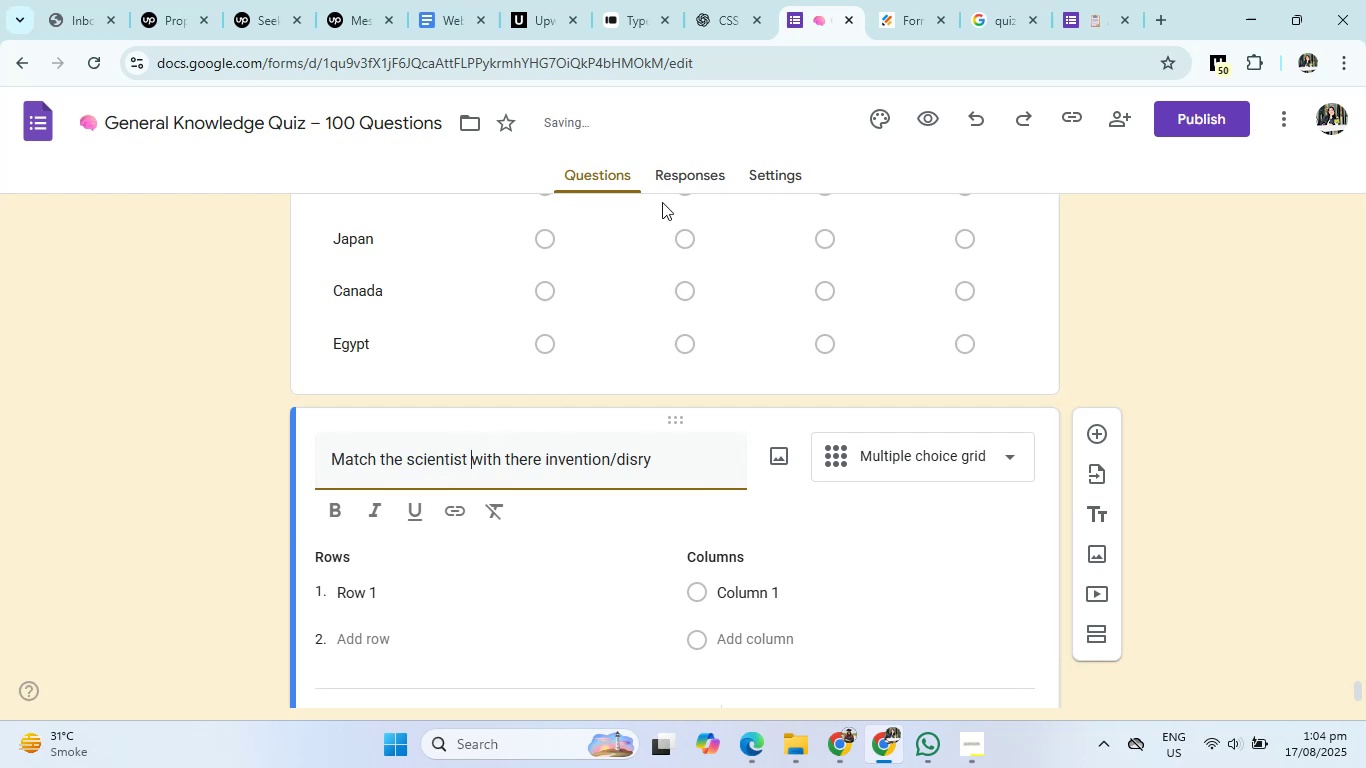 
left_click([739, 4])
 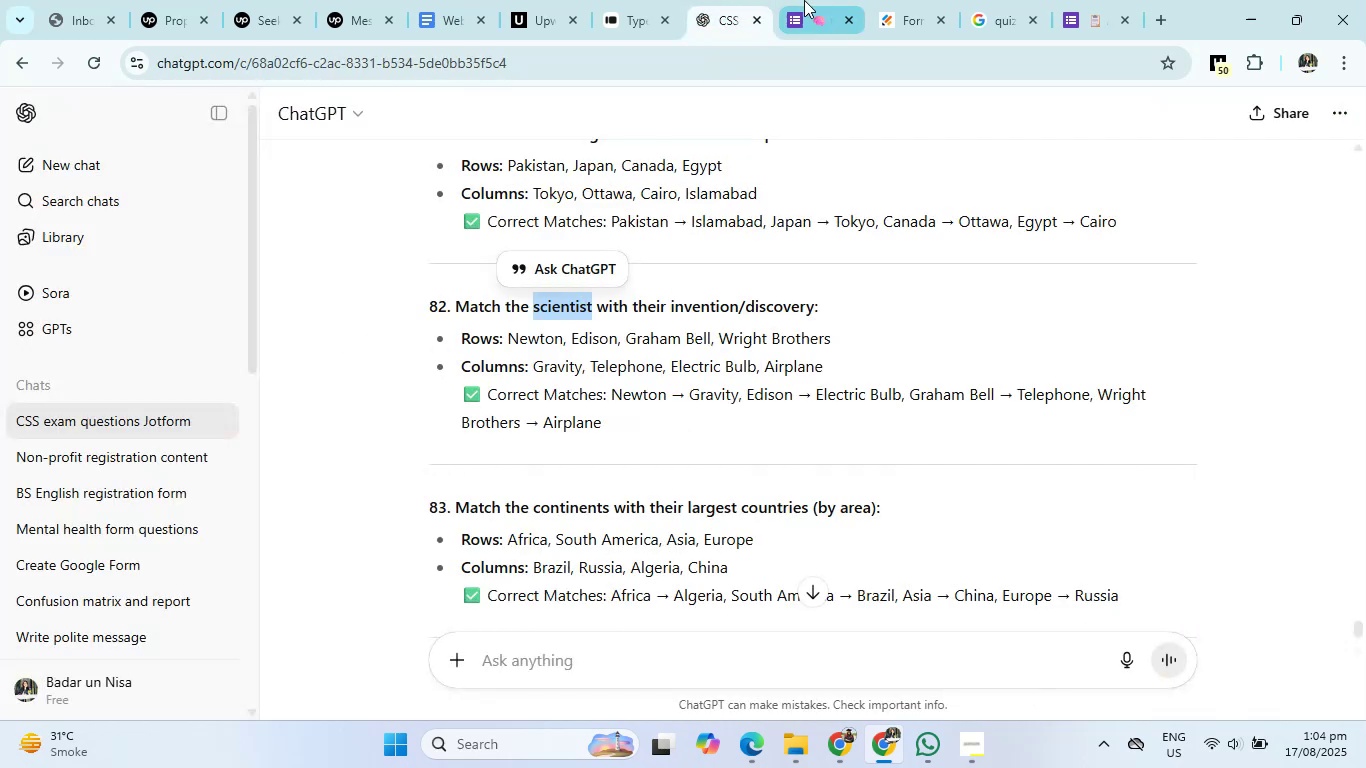 
left_click([811, 0])
 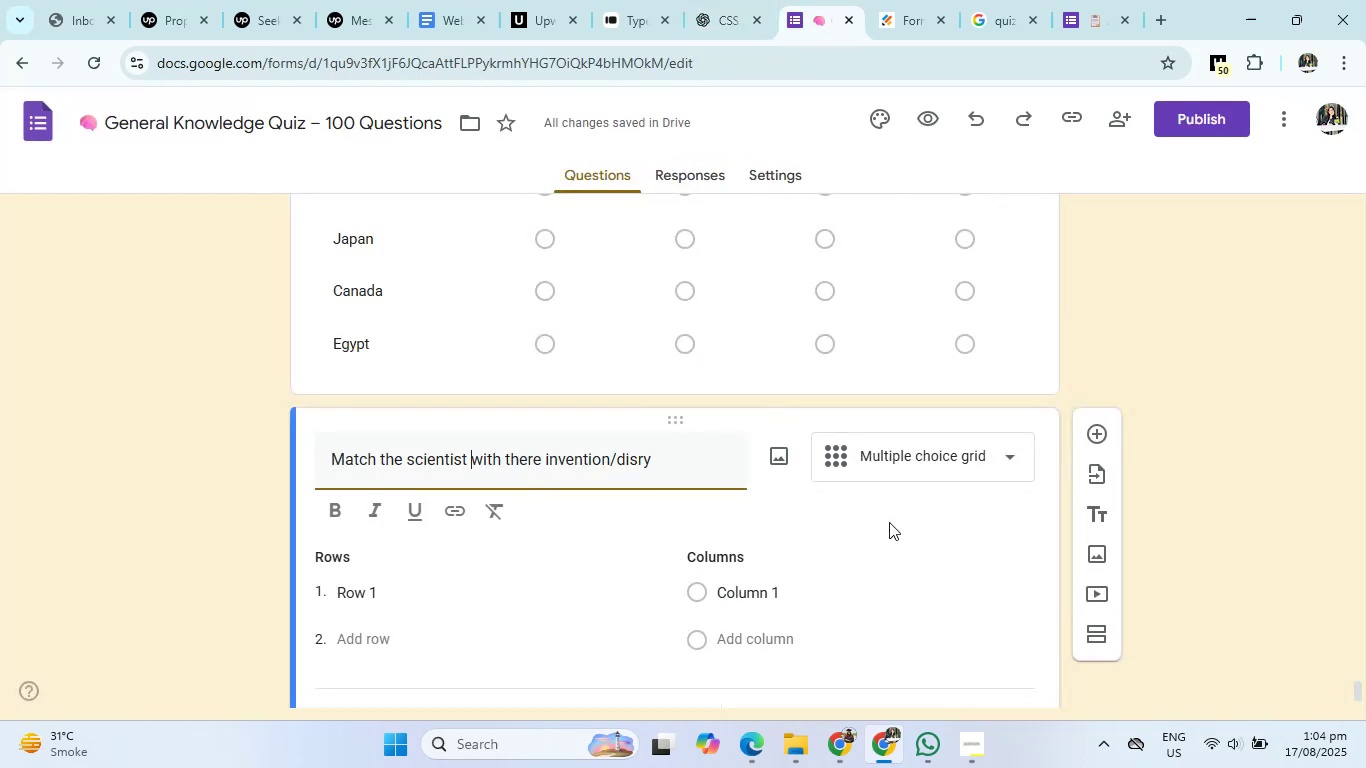 
scroll: coordinate [889, 522], scroll_direction: down, amount: 2.0
 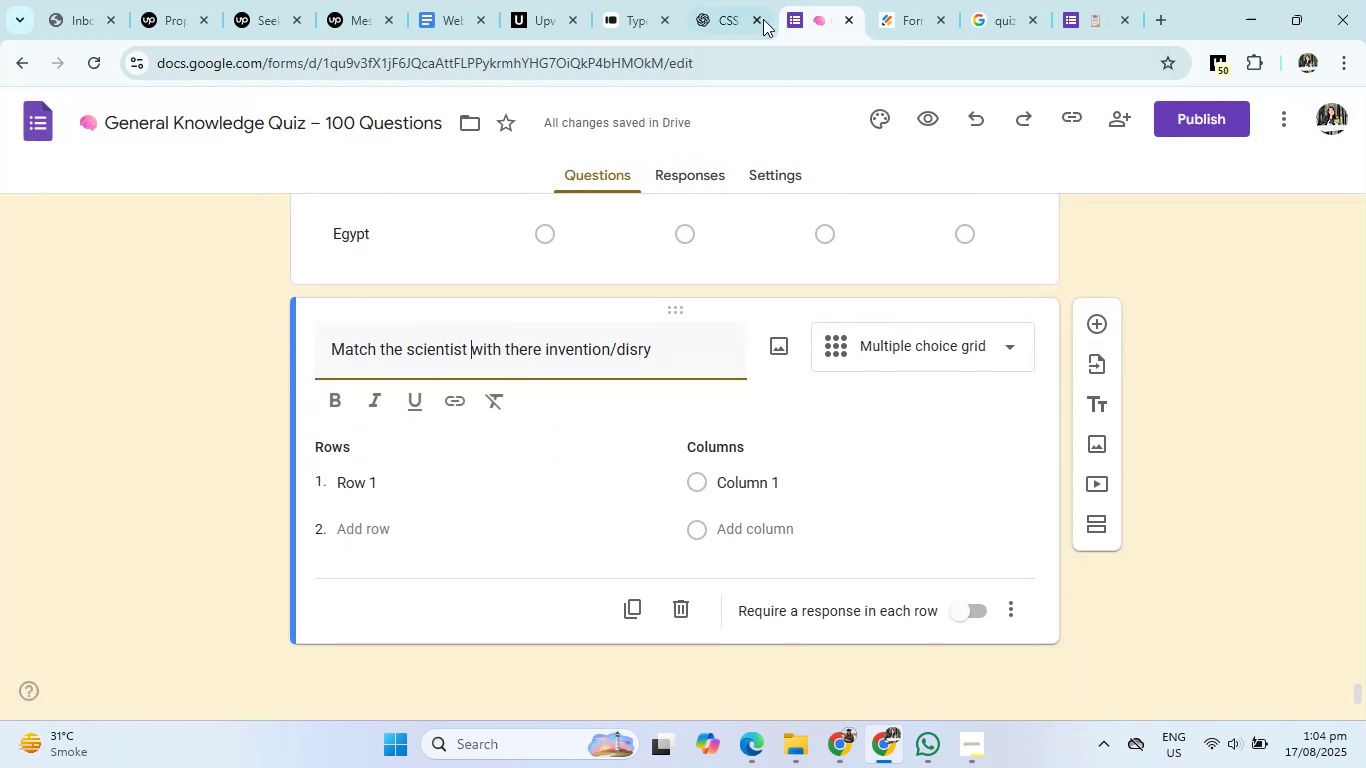 
left_click([733, 0])
 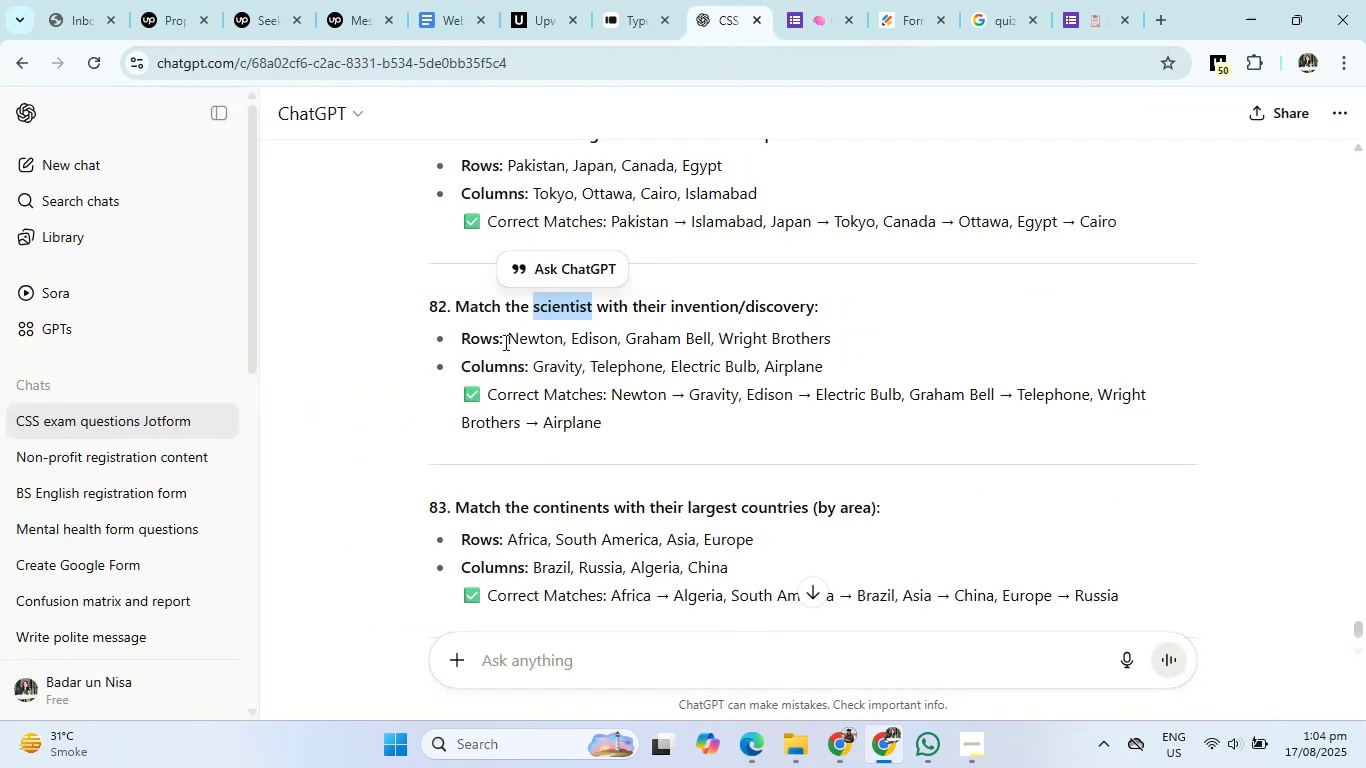 
left_click_drag(start_coordinate=[507, 340], to_coordinate=[857, 337])
 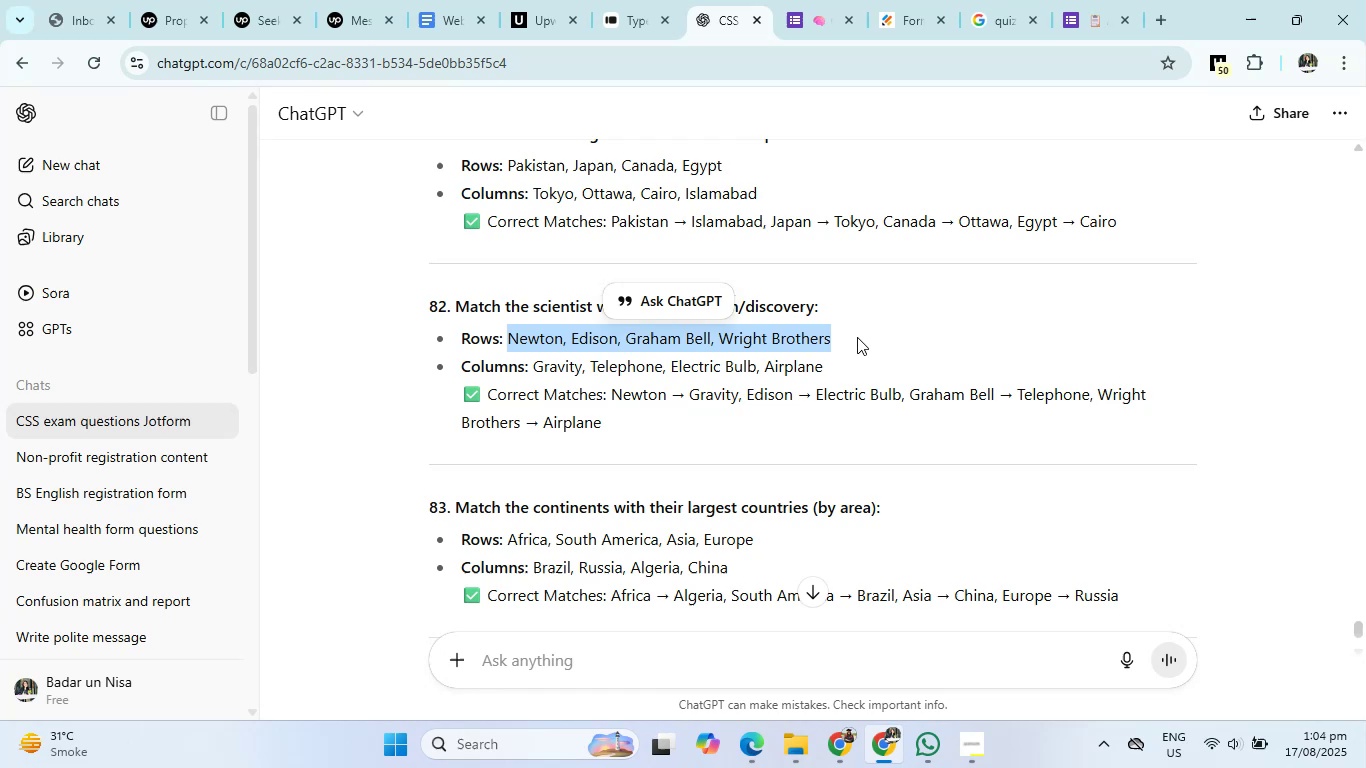 
key(Control+C)
 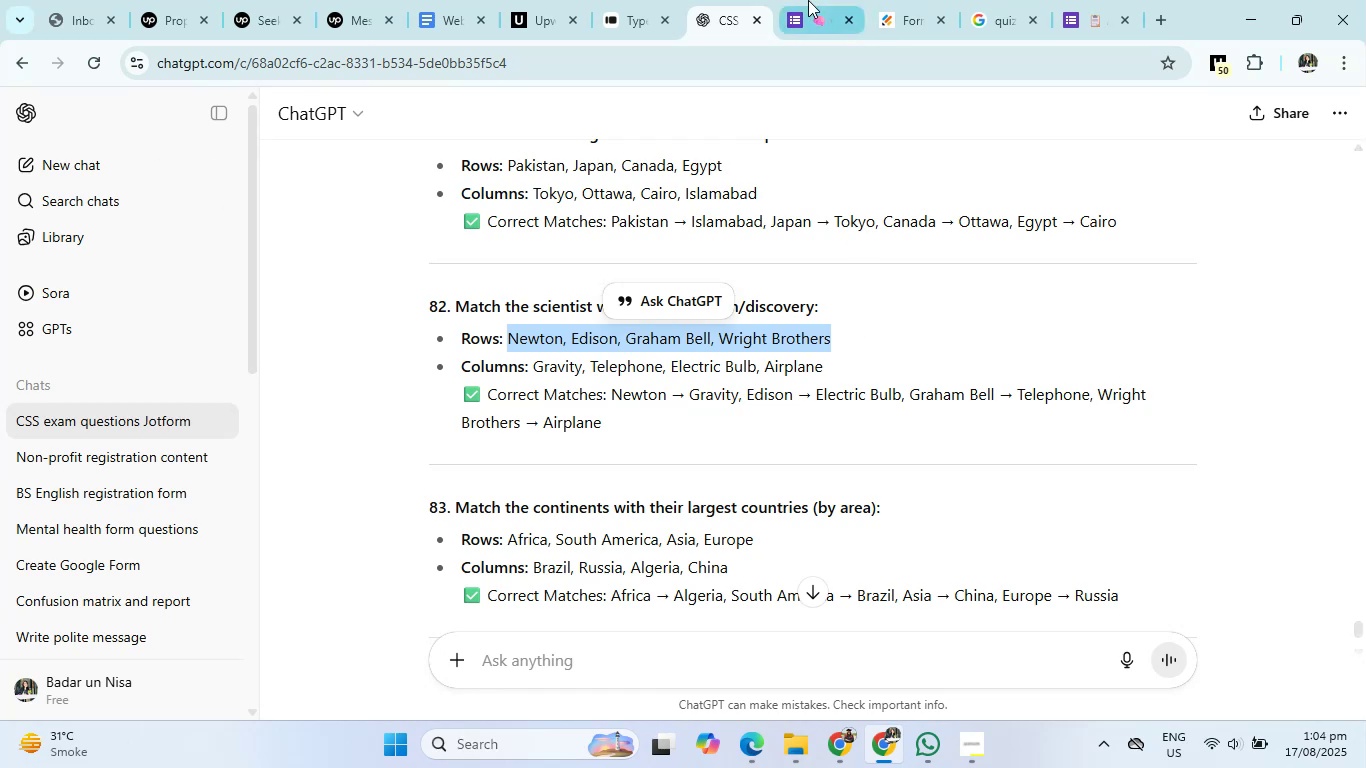 
left_click([808, 0])
 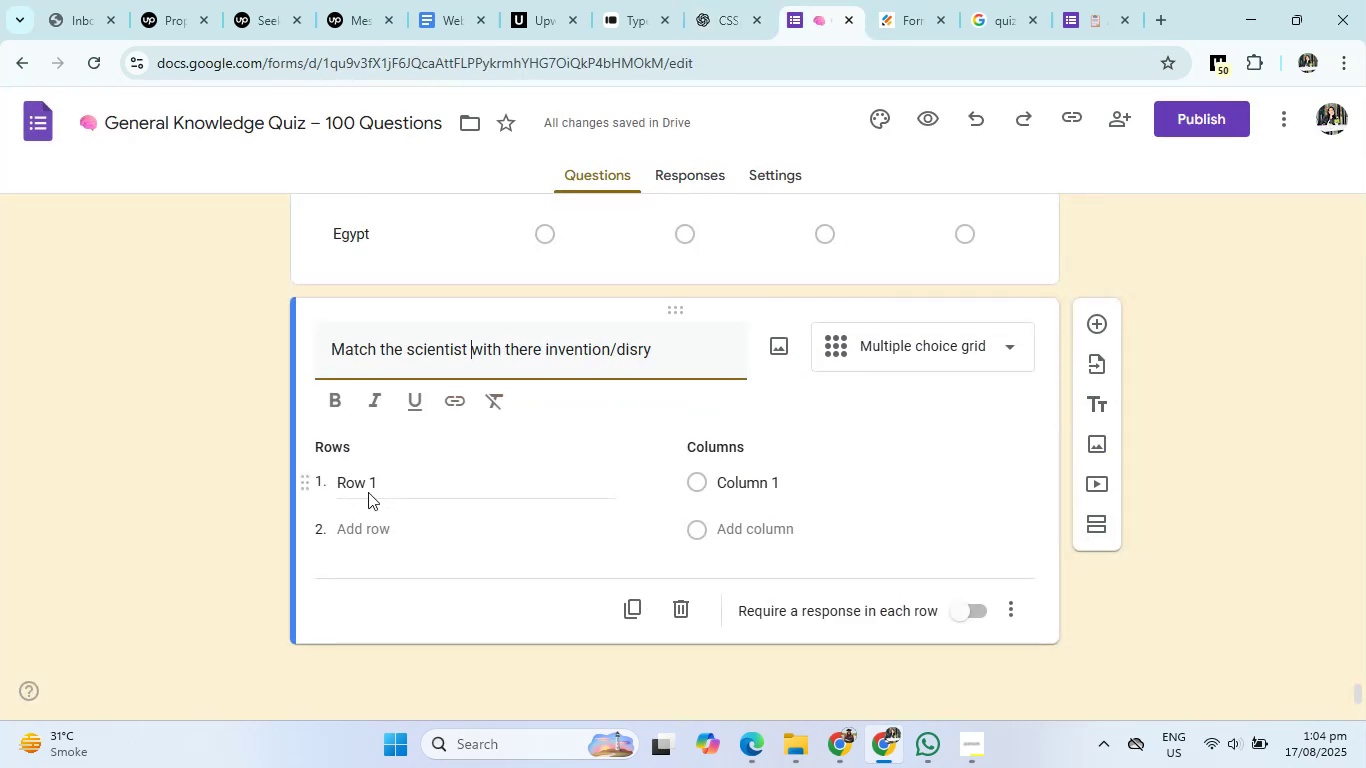 
left_click([369, 483])
 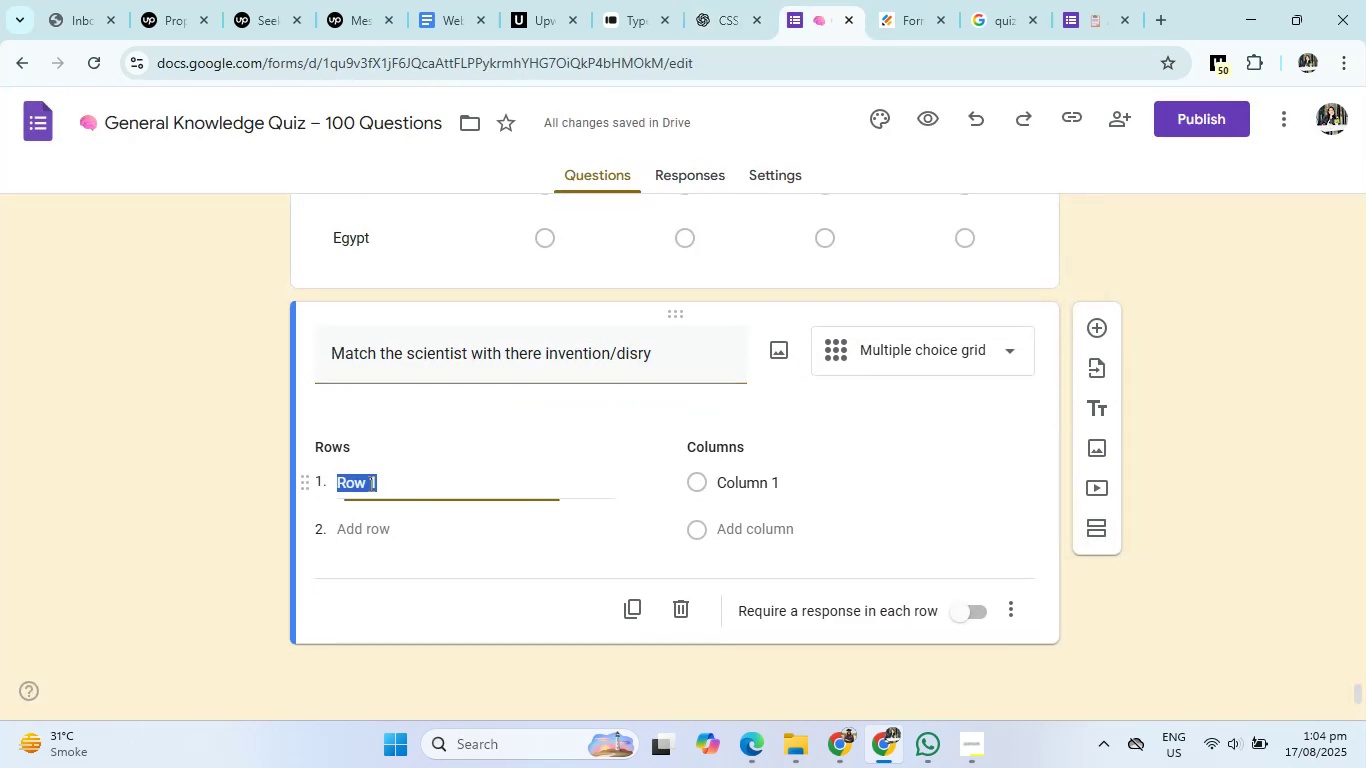 
key(Control+V)
 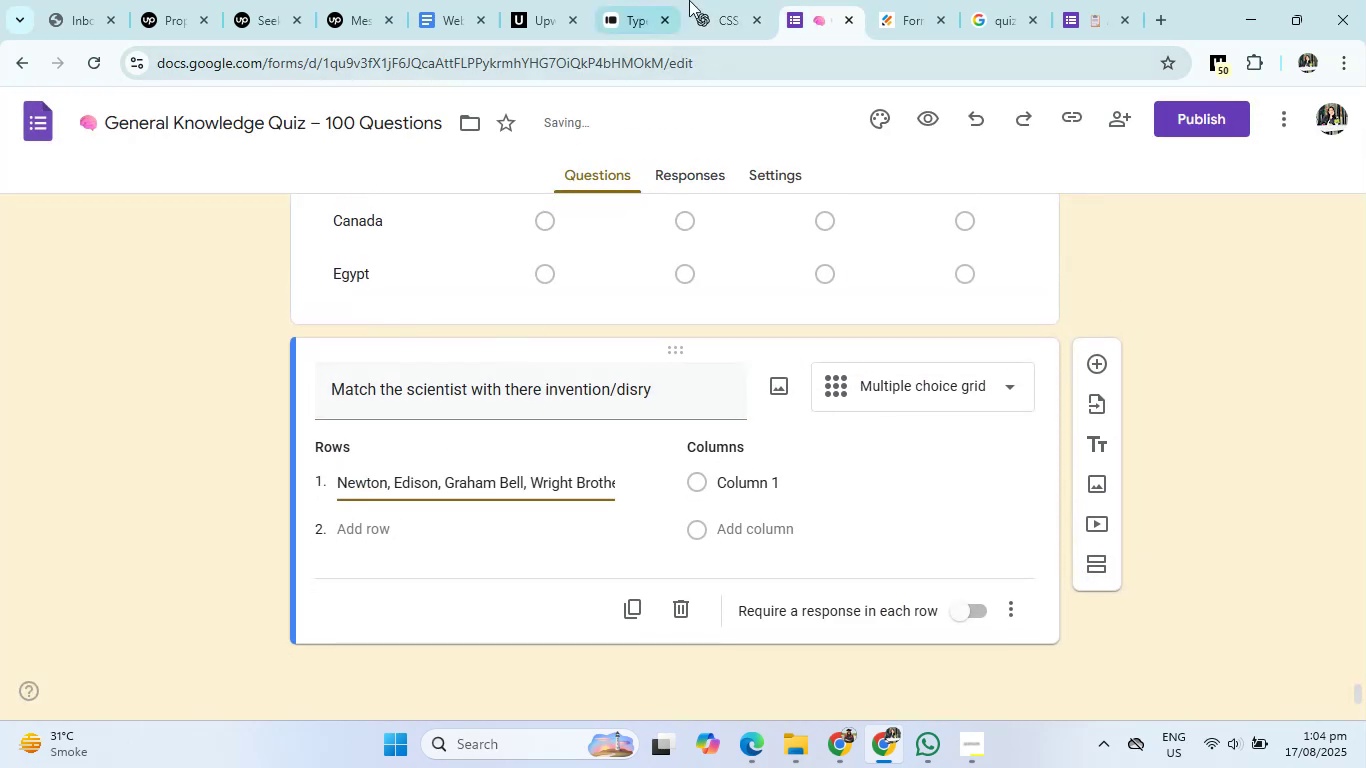 
left_click([701, 0])
 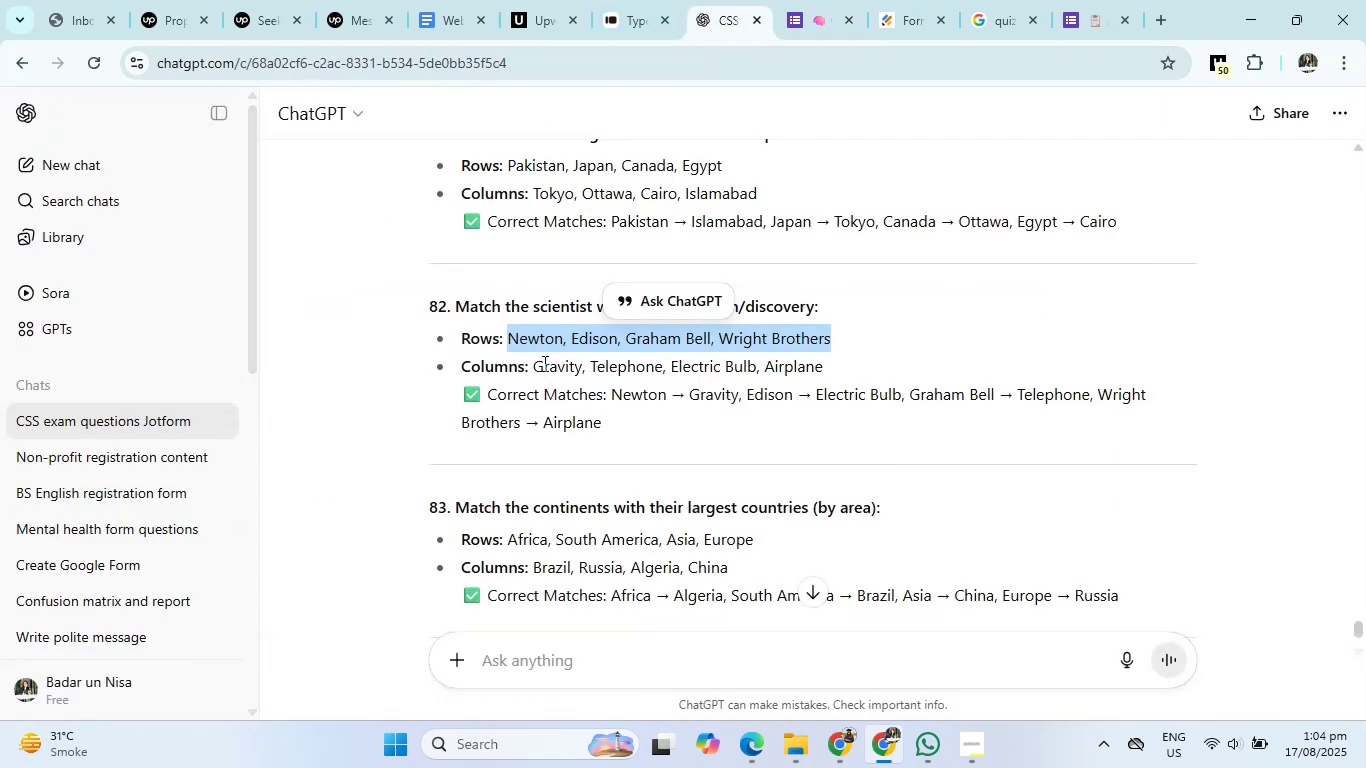 
left_click_drag(start_coordinate=[534, 366], to_coordinate=[875, 353])
 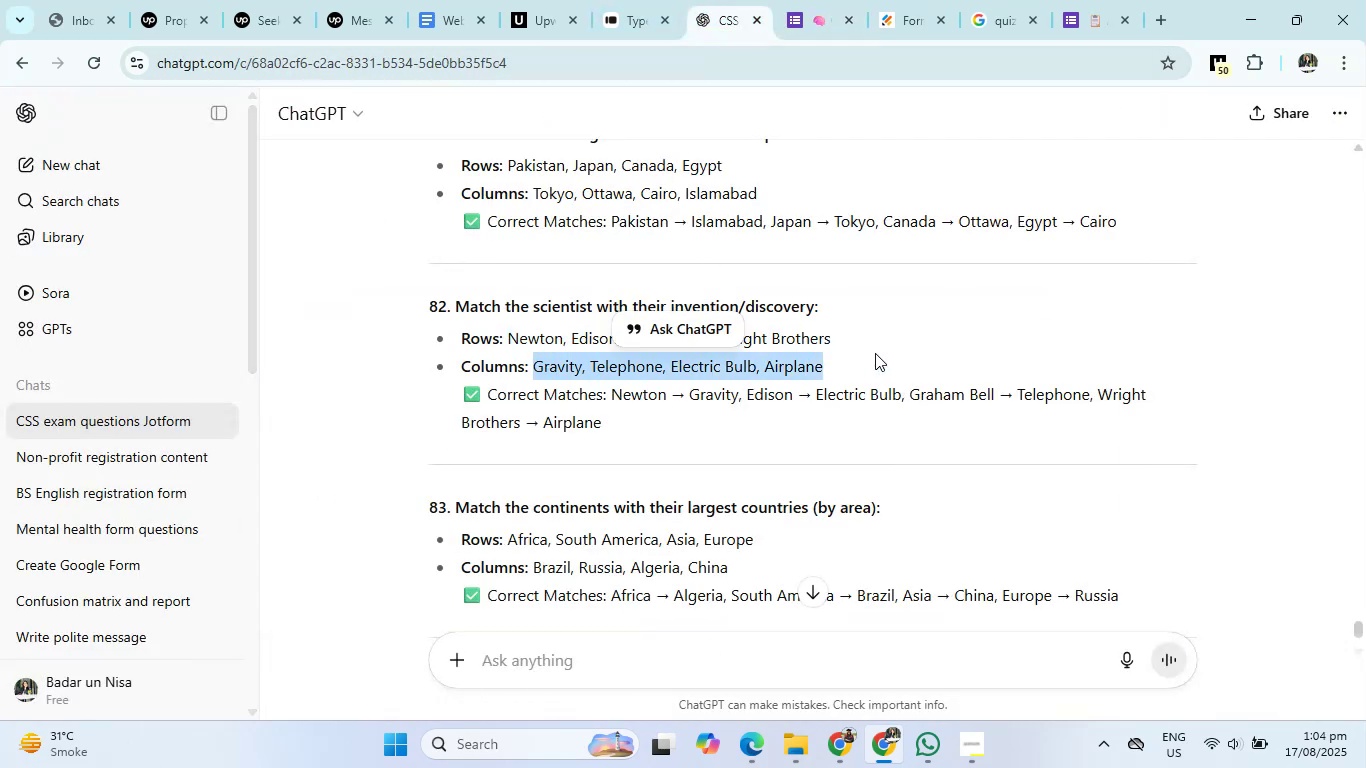 
key(Control+C)
 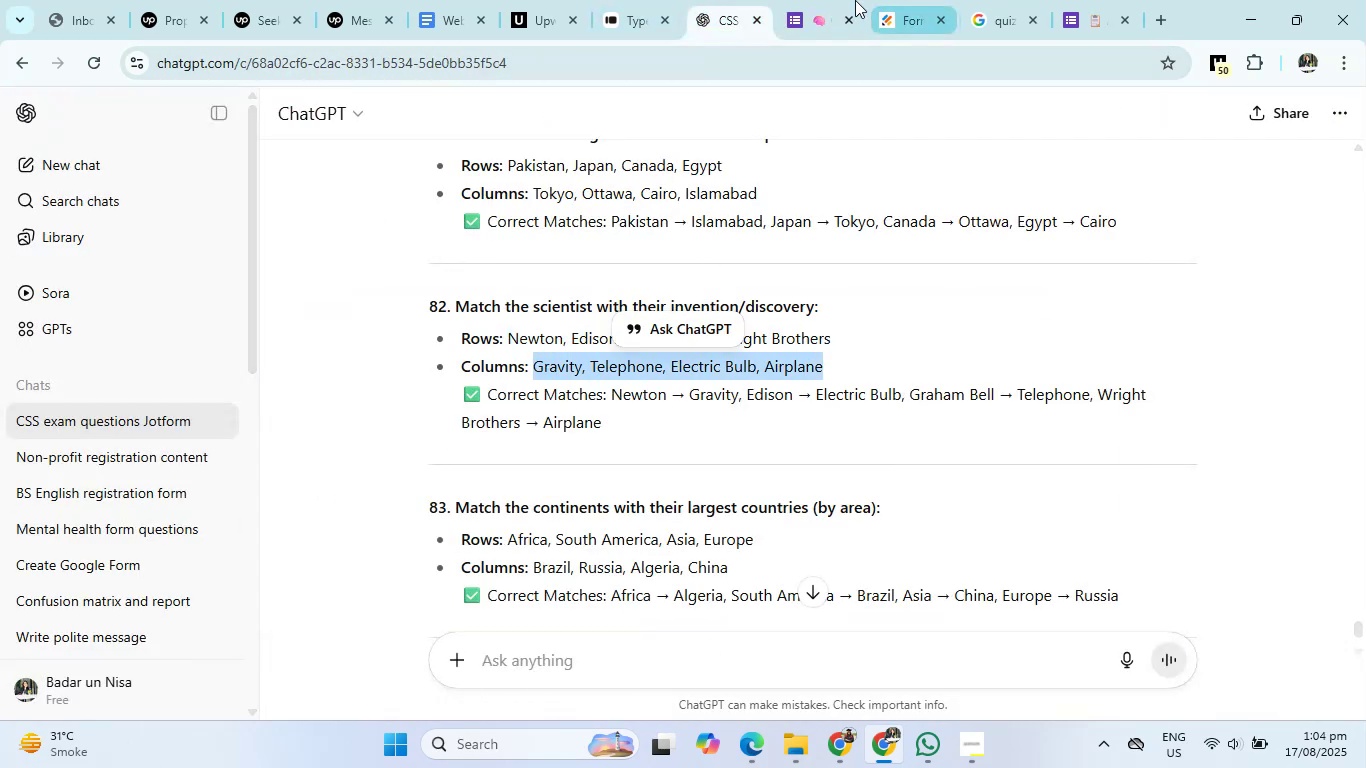 
left_click([848, 0])
 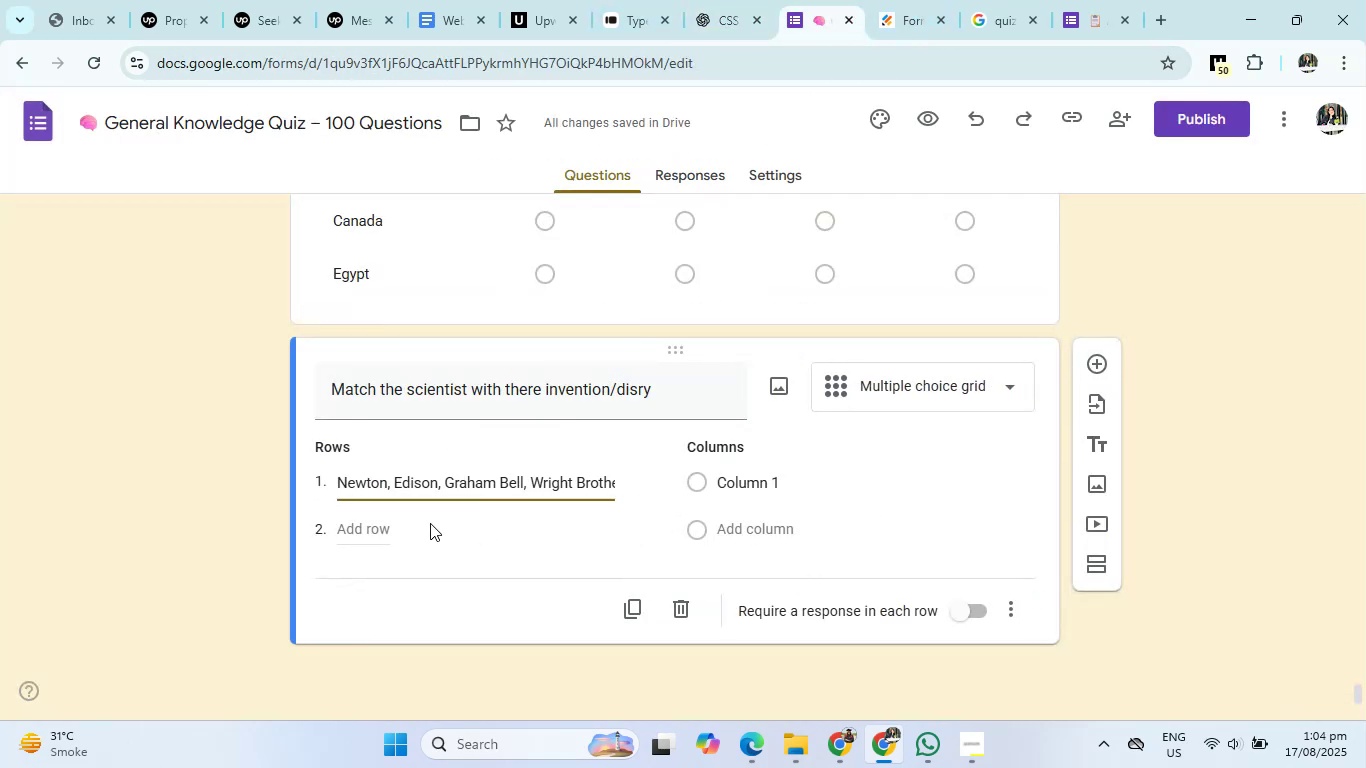 
left_click([370, 525])
 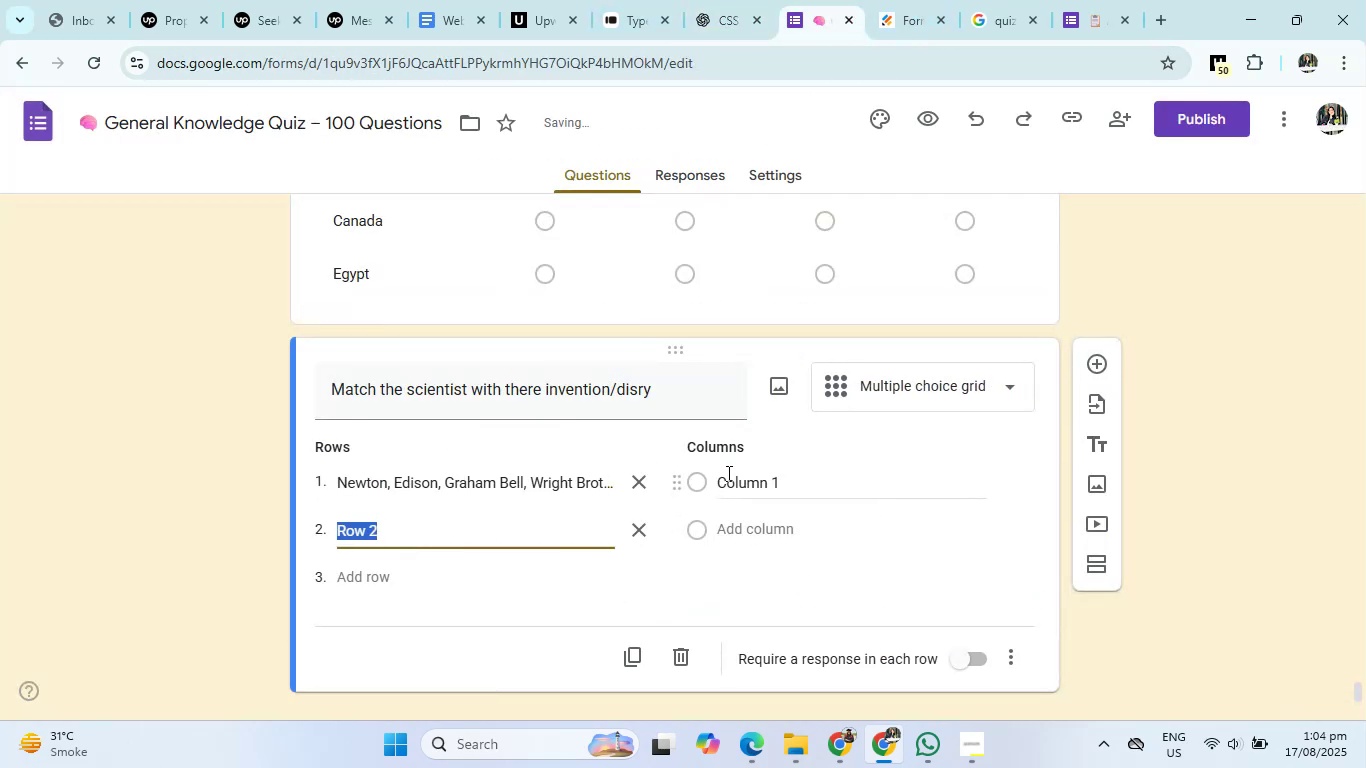 
left_click([742, 492])
 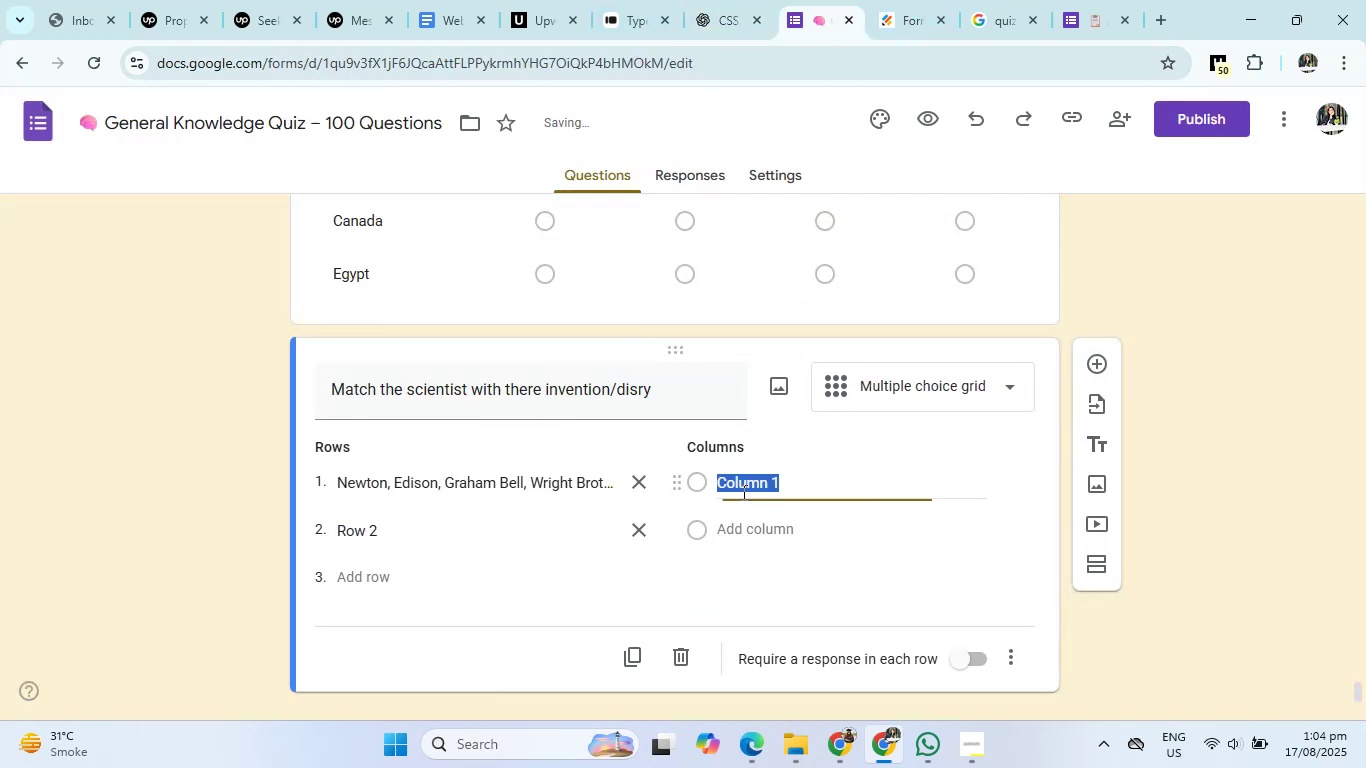 
key(Control+V)
 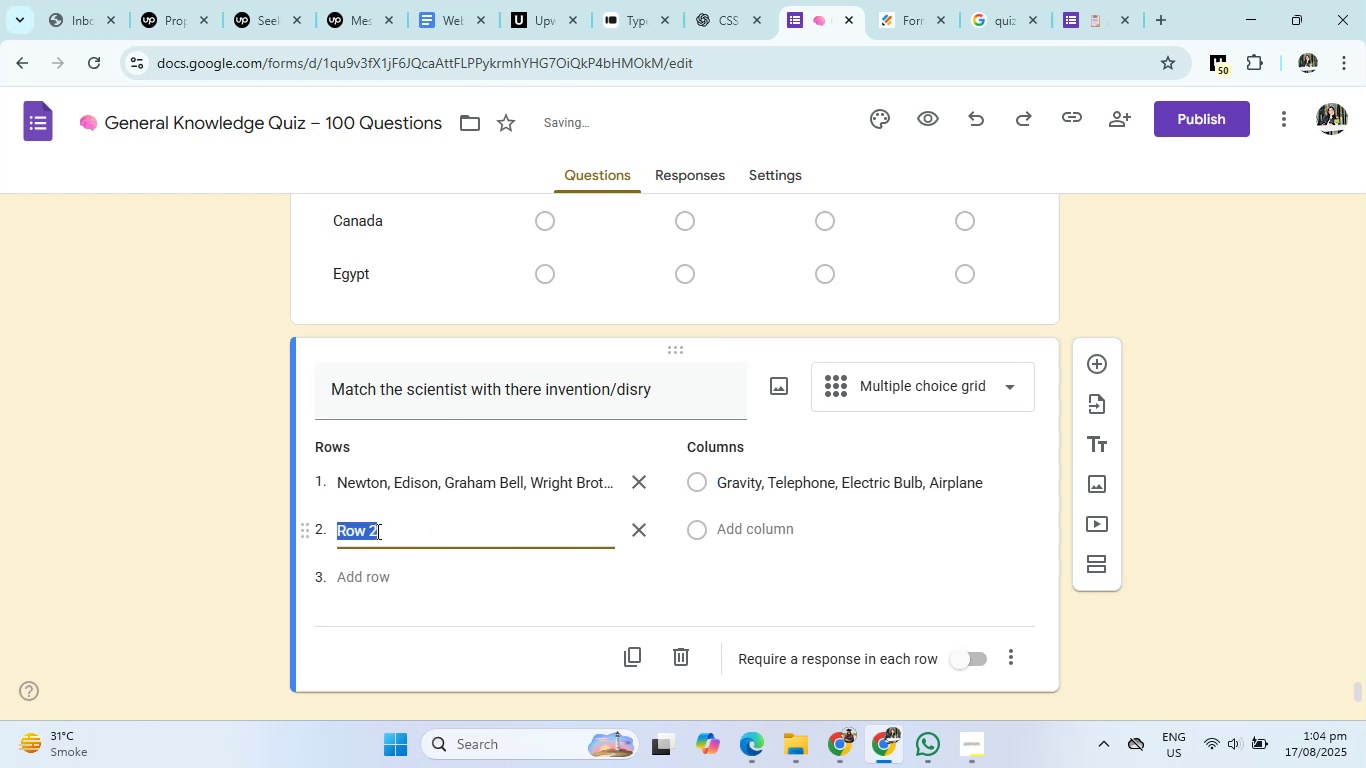 
key(Backspace)
type(Edison)
 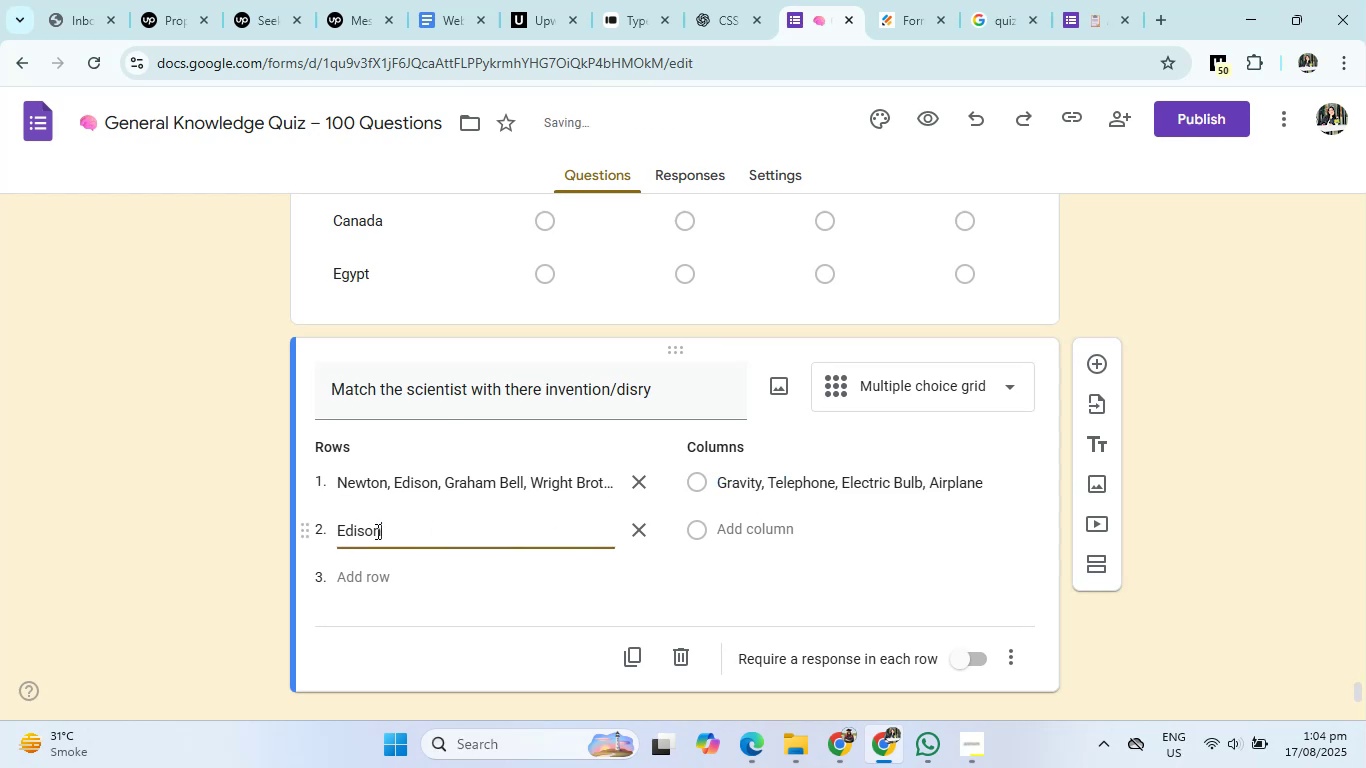 
key(Enter)
 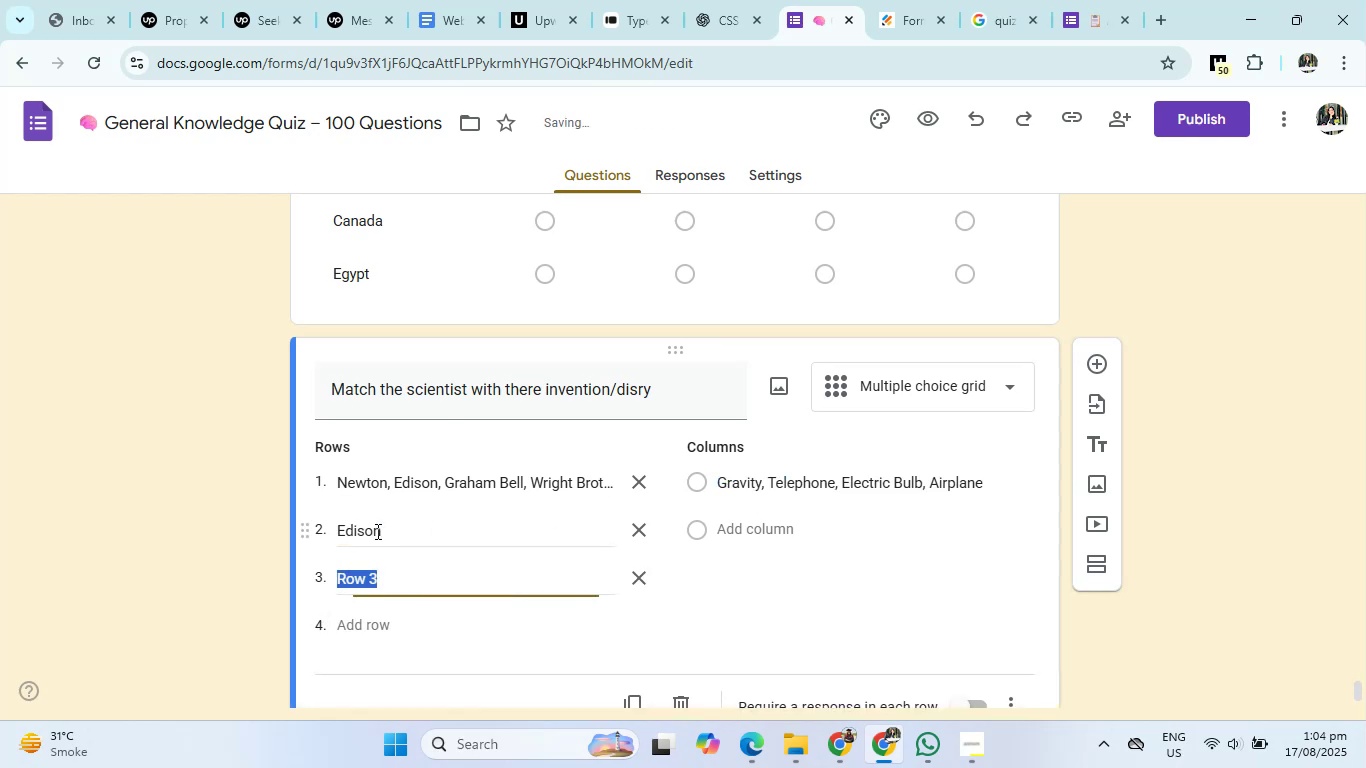 
type(Graham Bell)
 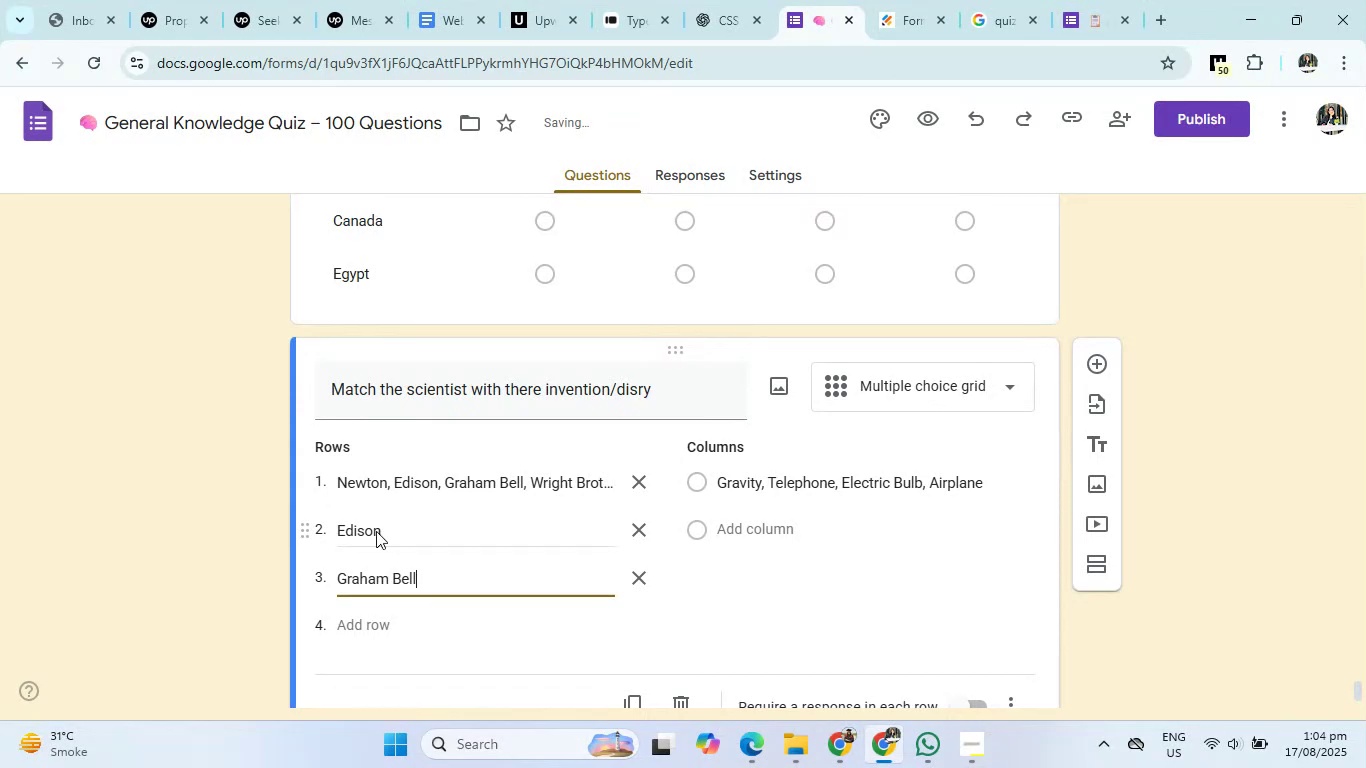 
key(Enter)
 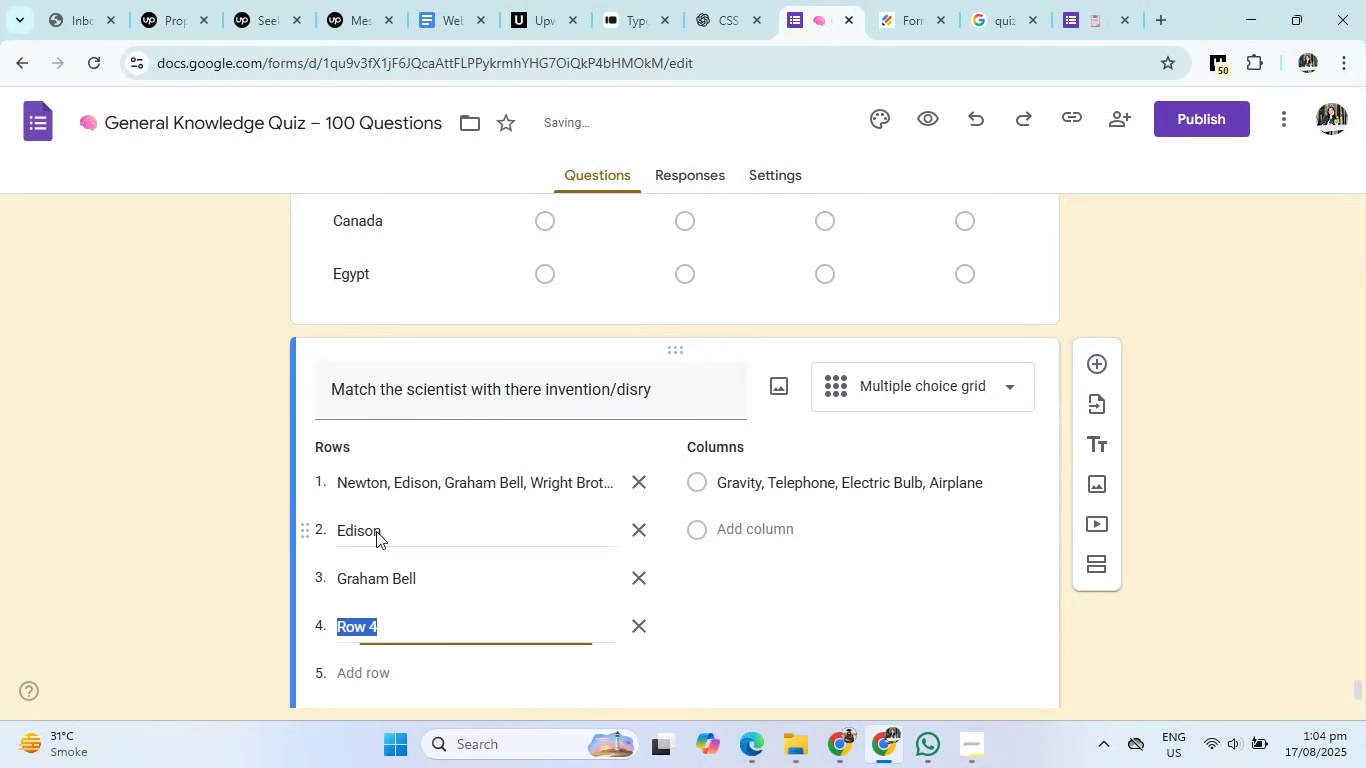 
type(Wright )
 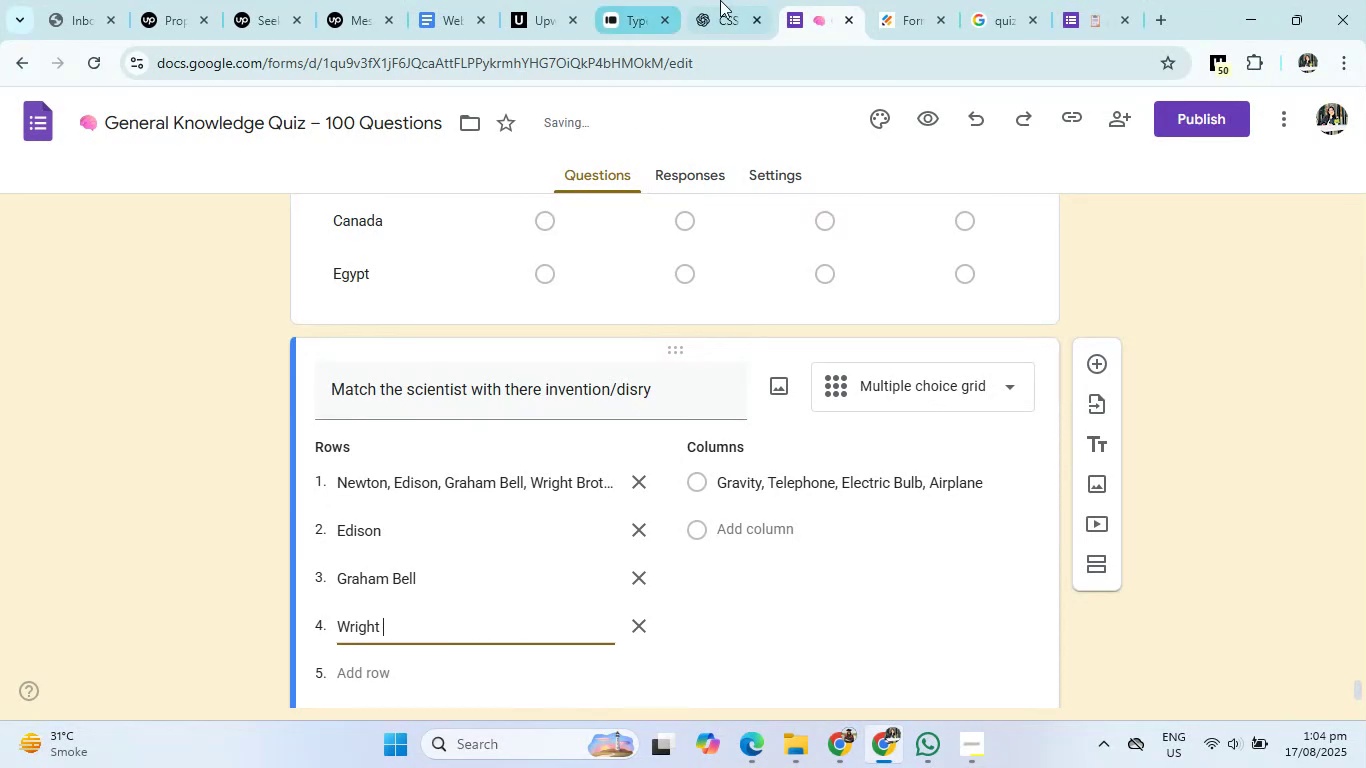 
left_click([721, 2])
 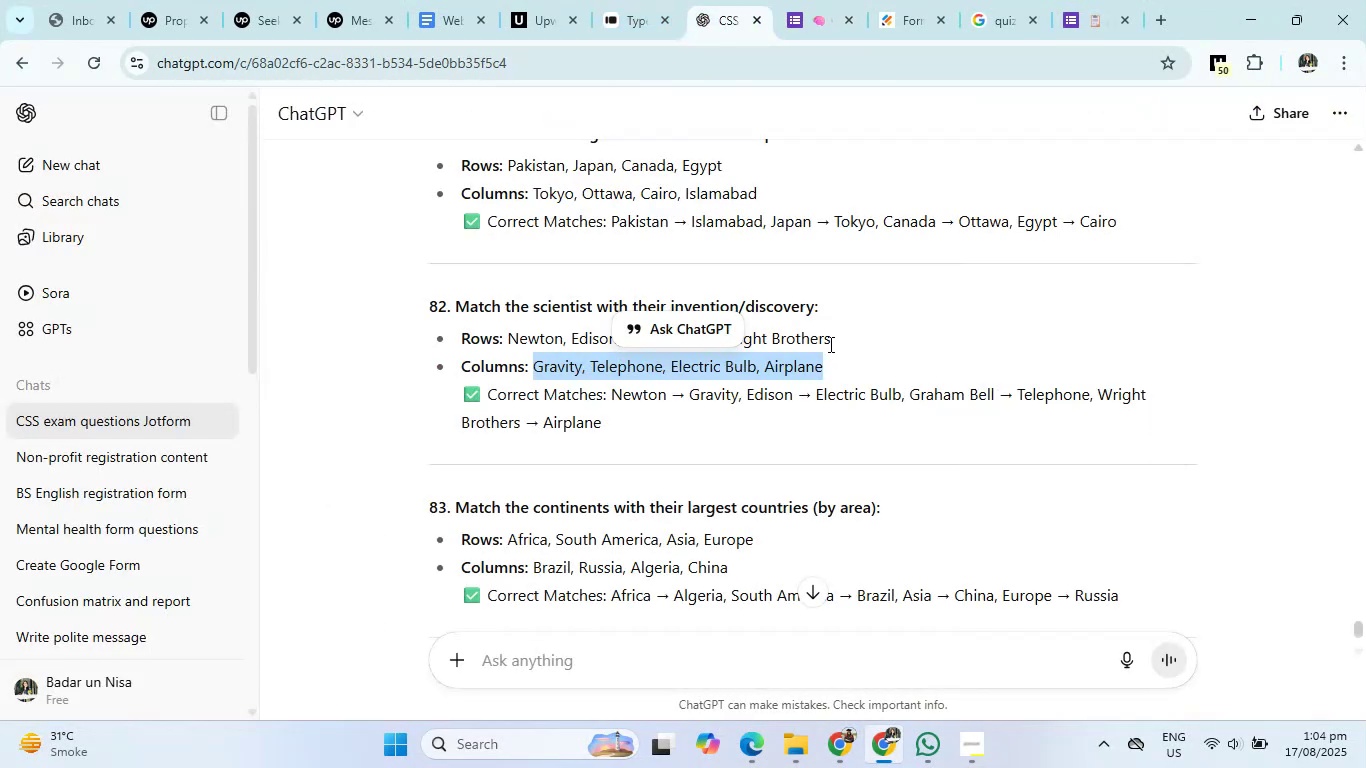 
left_click([856, 358])
 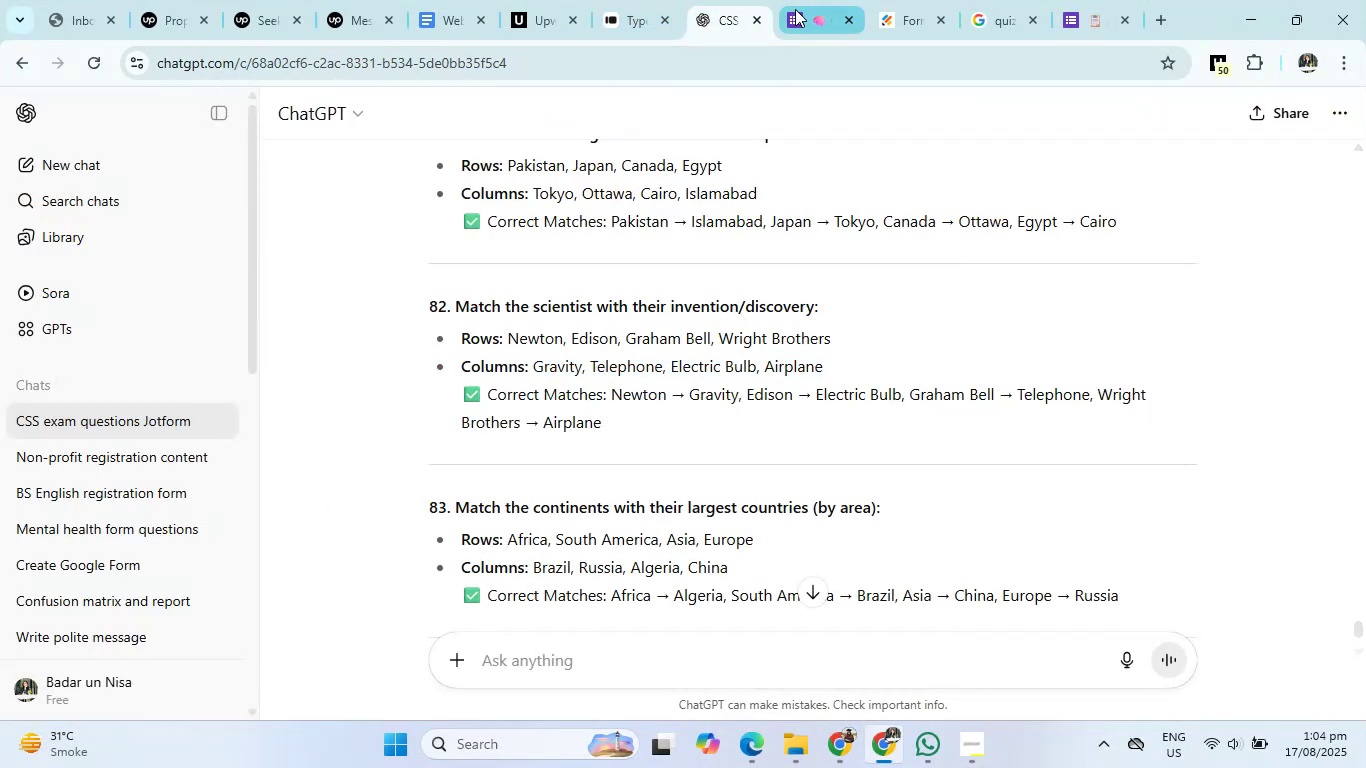 
left_click([795, 10])
 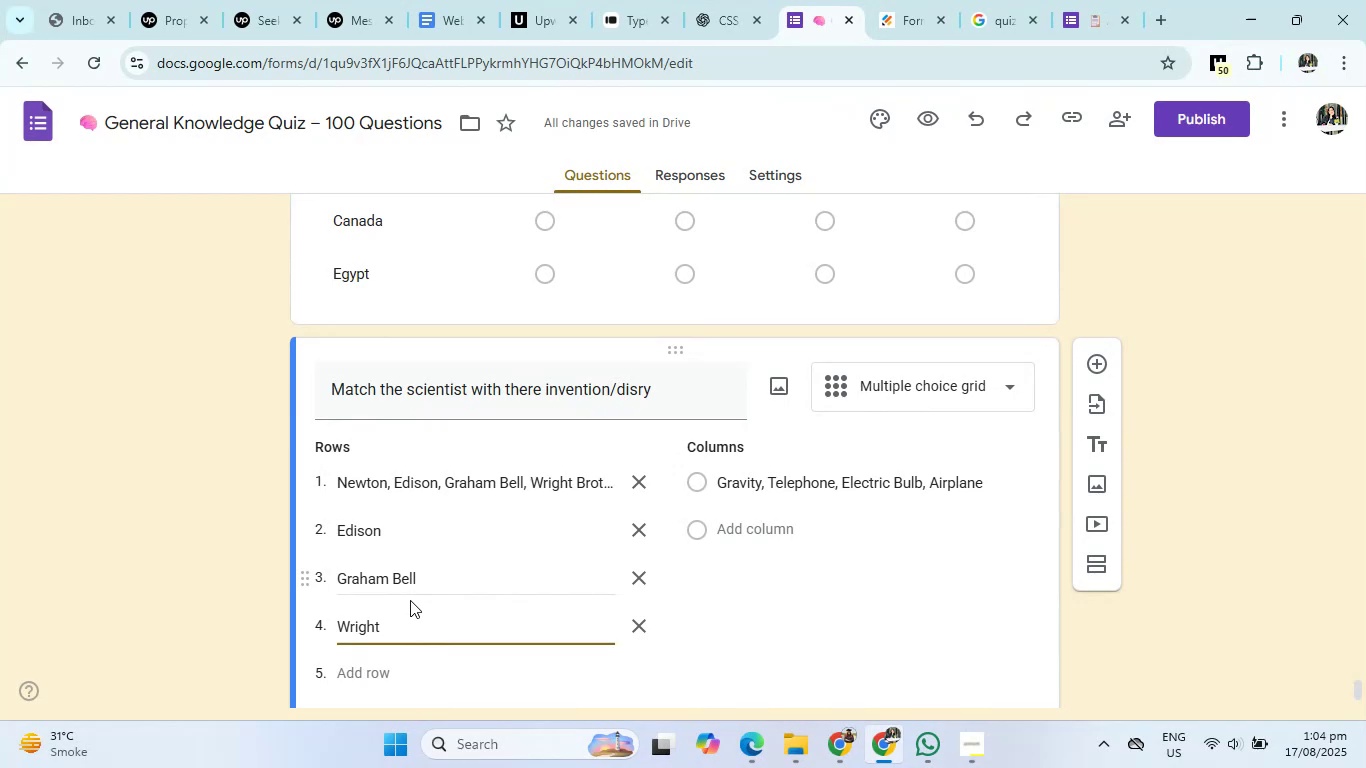 
type(Brothers)
 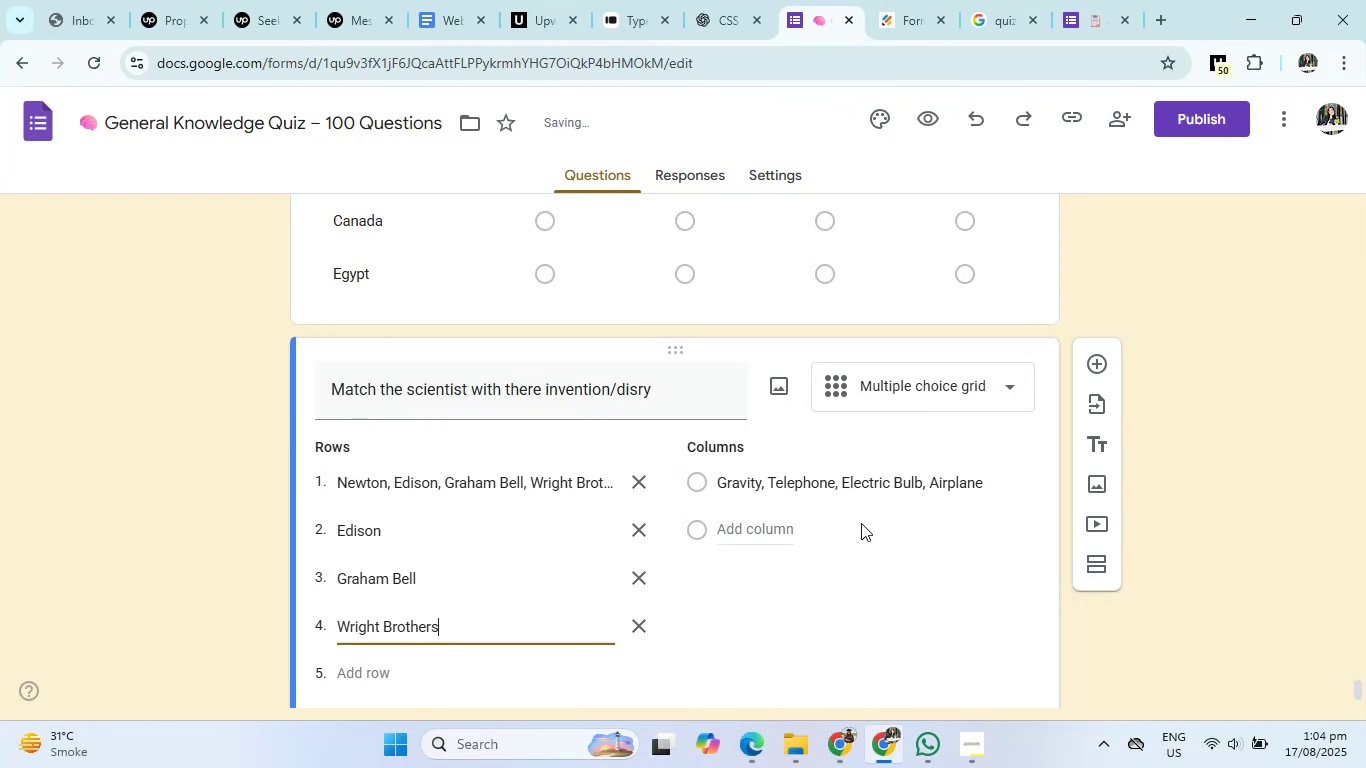 
left_click([782, 530])
 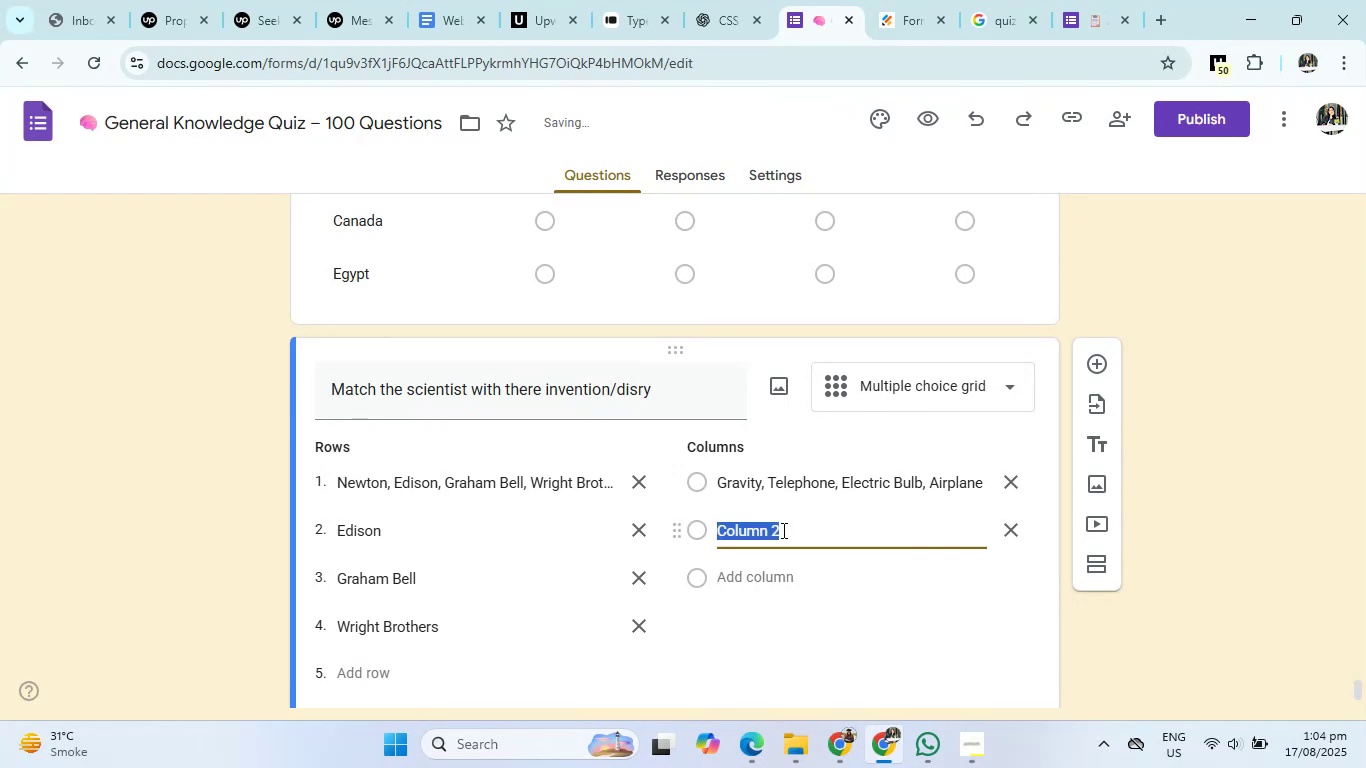 
type(Telephone)
 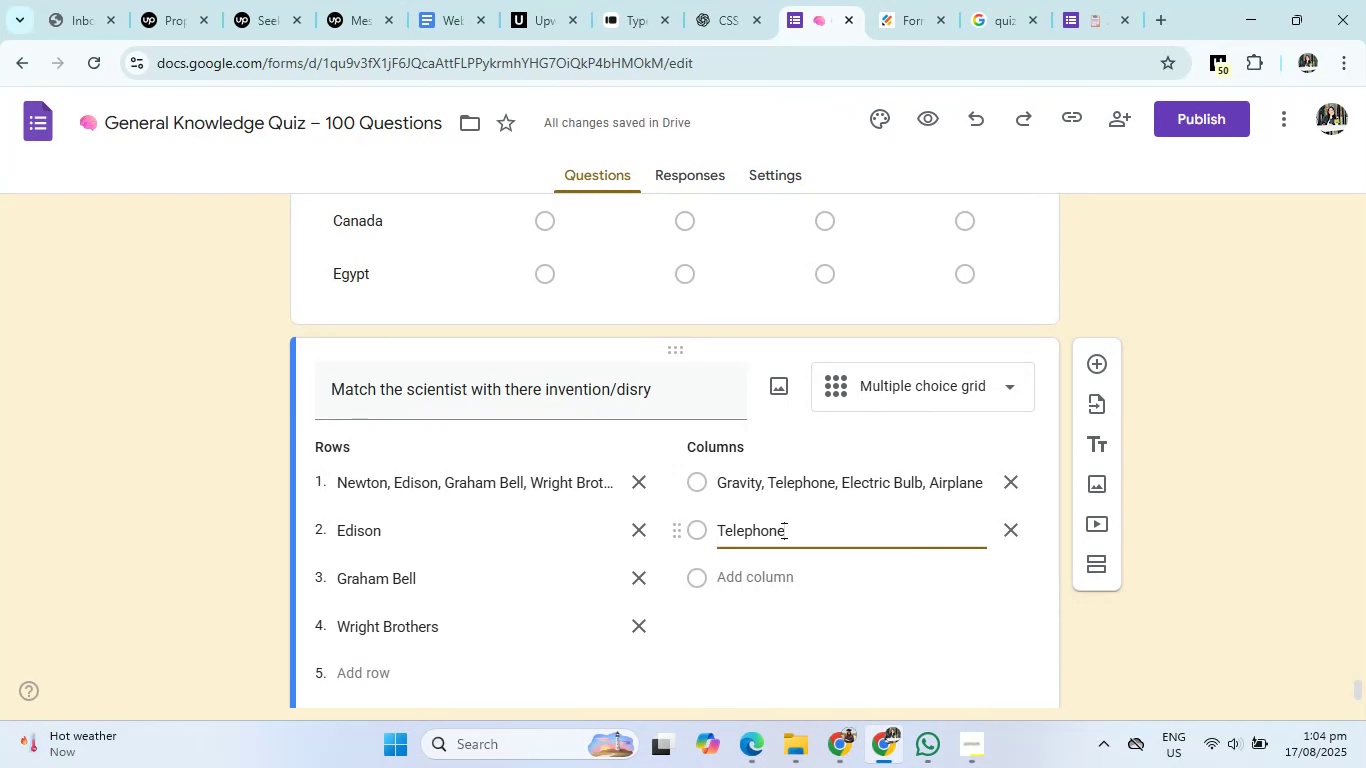 
key(Enter)
 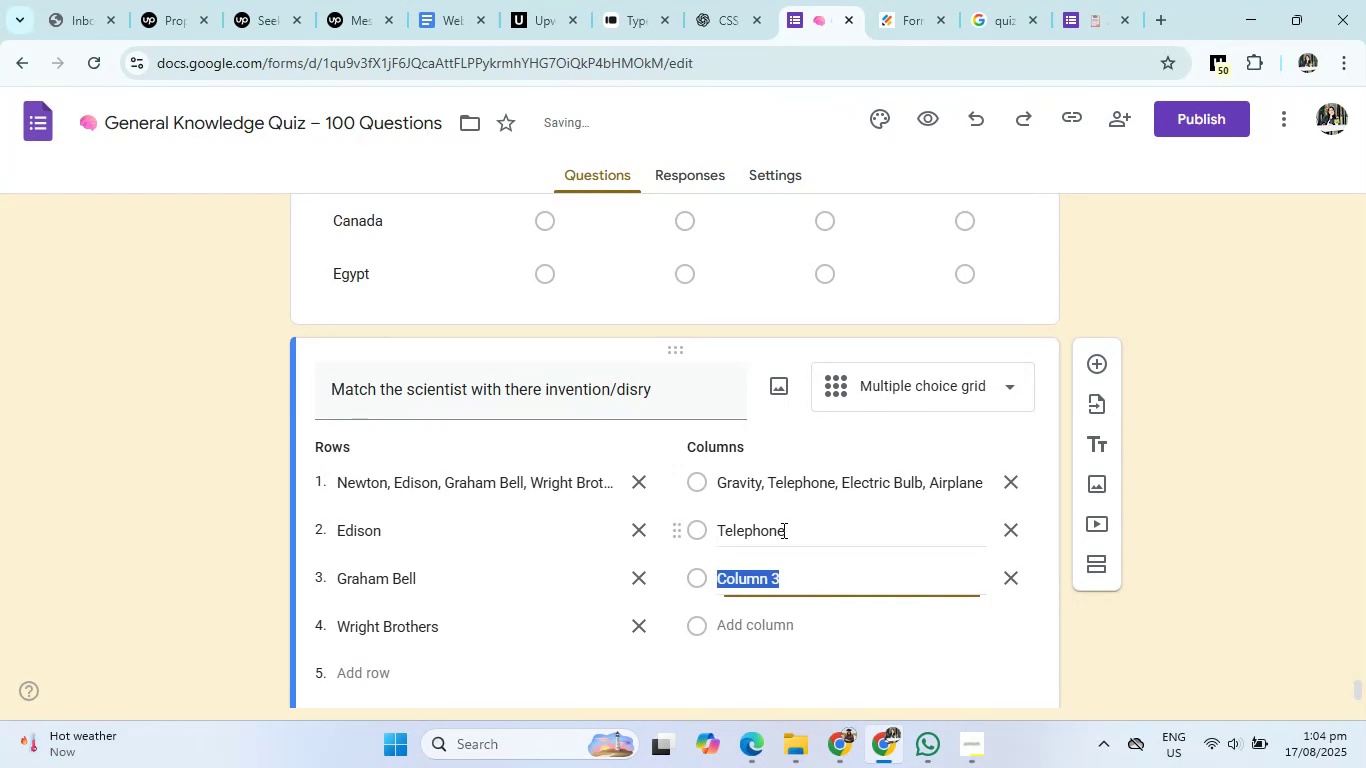 
type(electric bulnb)
key(Backspace)
key(Backspace)
type(Electric Blub)
 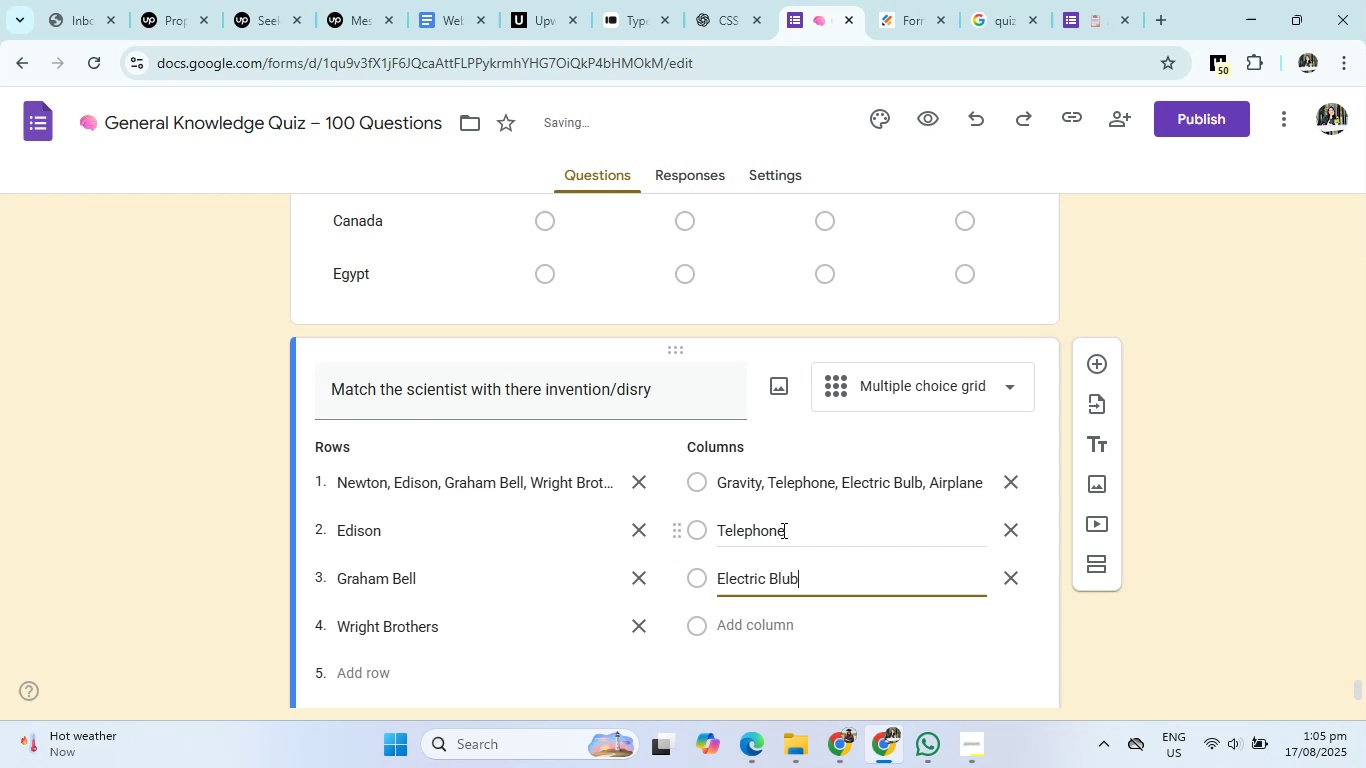 
key(Enter)
 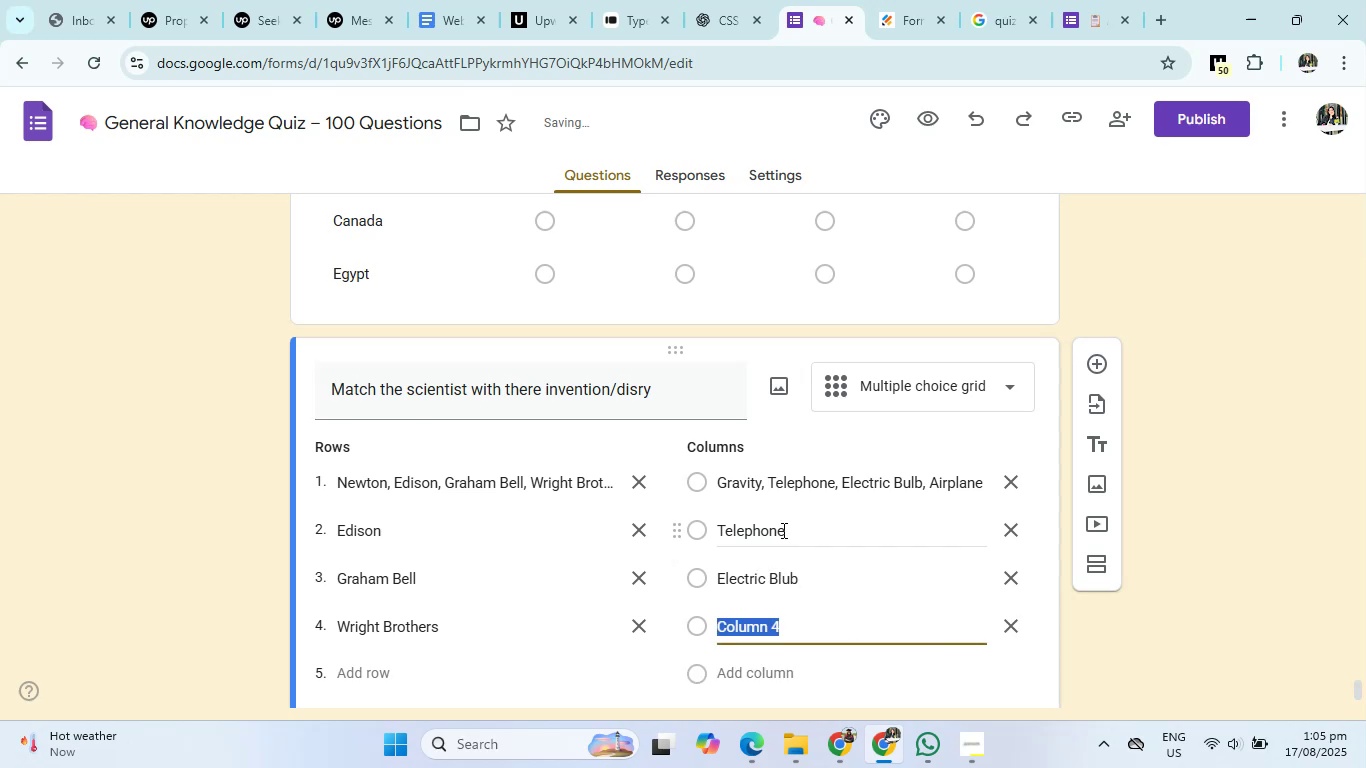 
type(Airplane)
 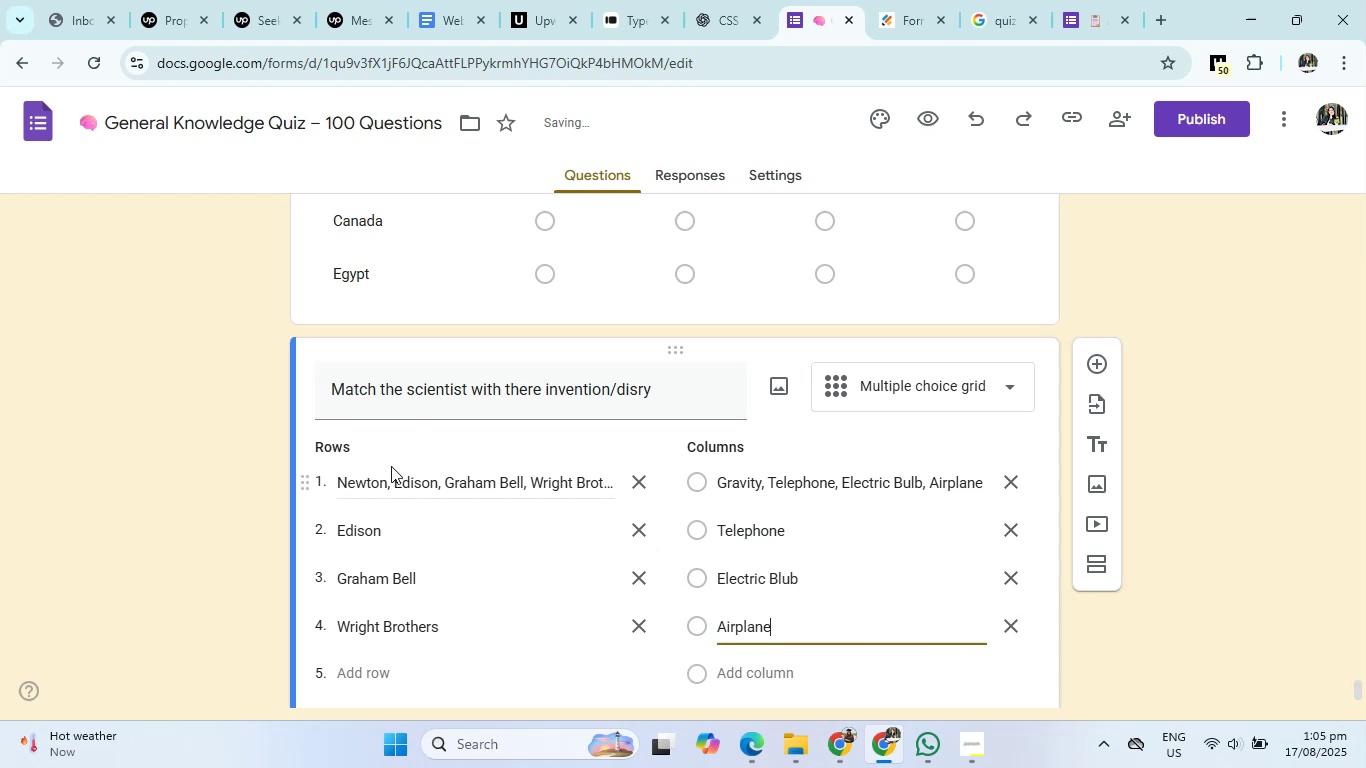 
left_click_drag(start_coordinate=[392, 485], to_coordinate=[511, 481])
 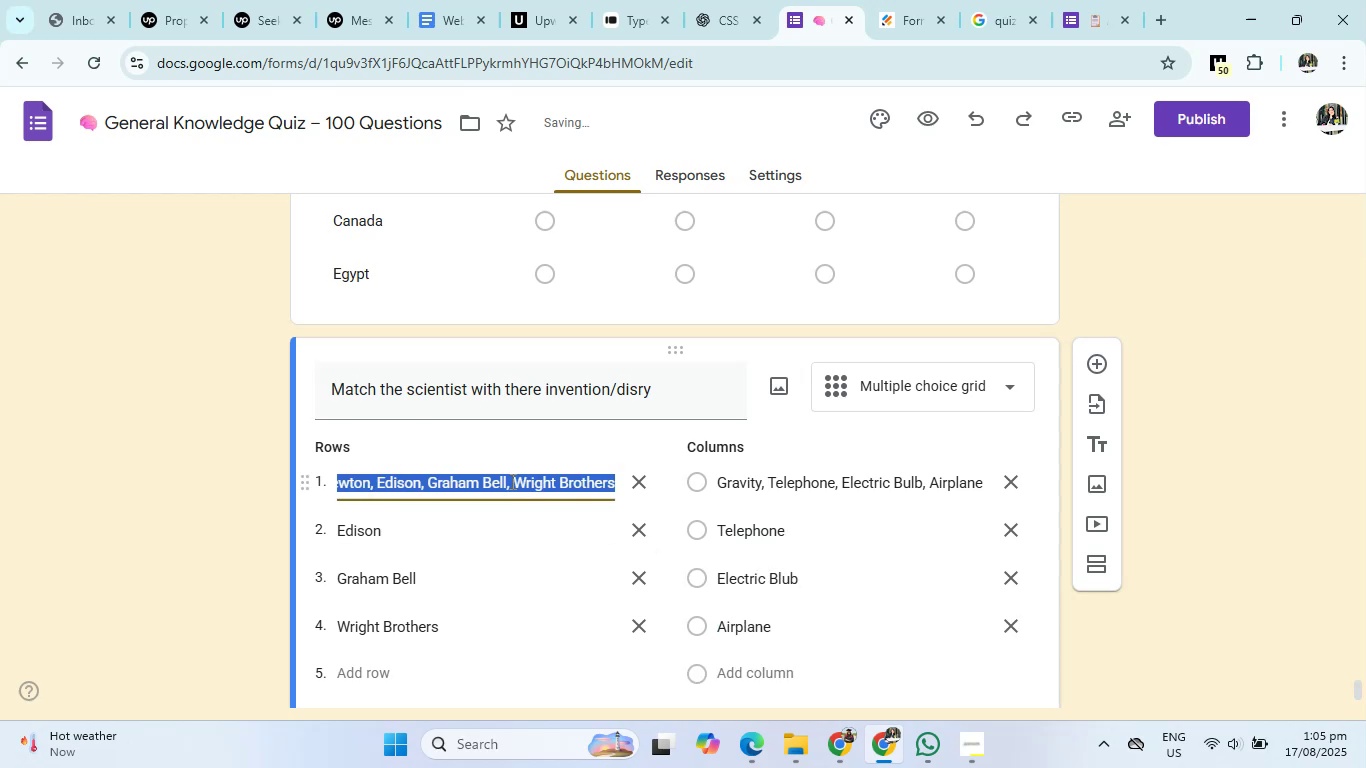 
left_click([511, 481])
 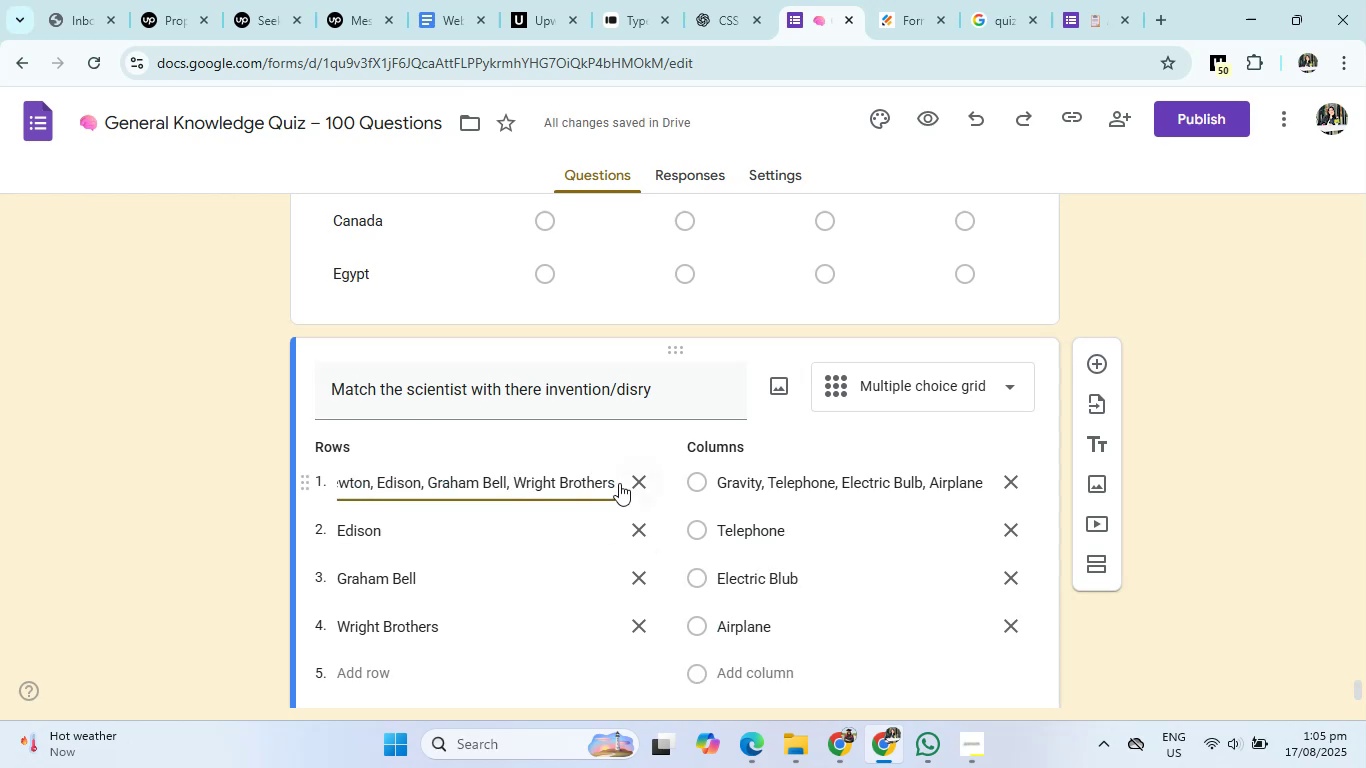 
left_click([619, 483])
 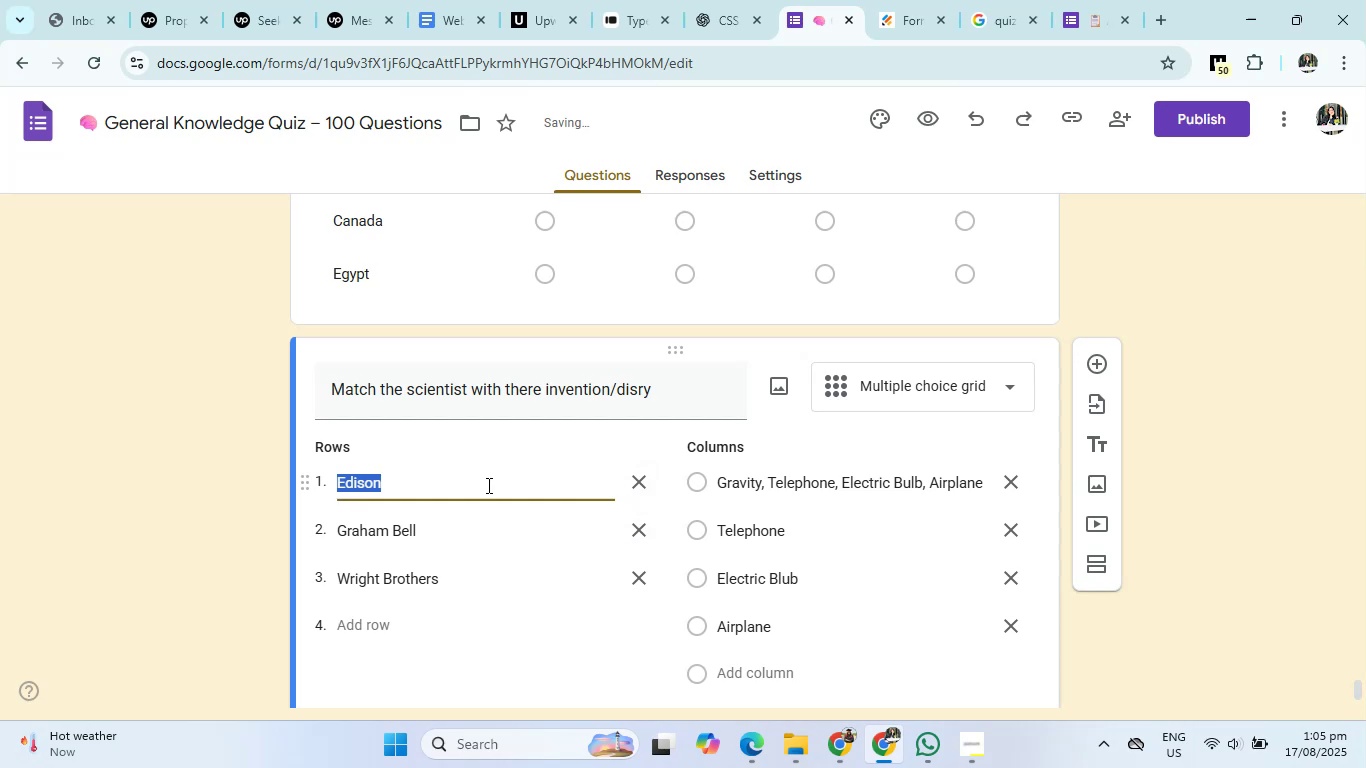 
left_click([487, 485])
 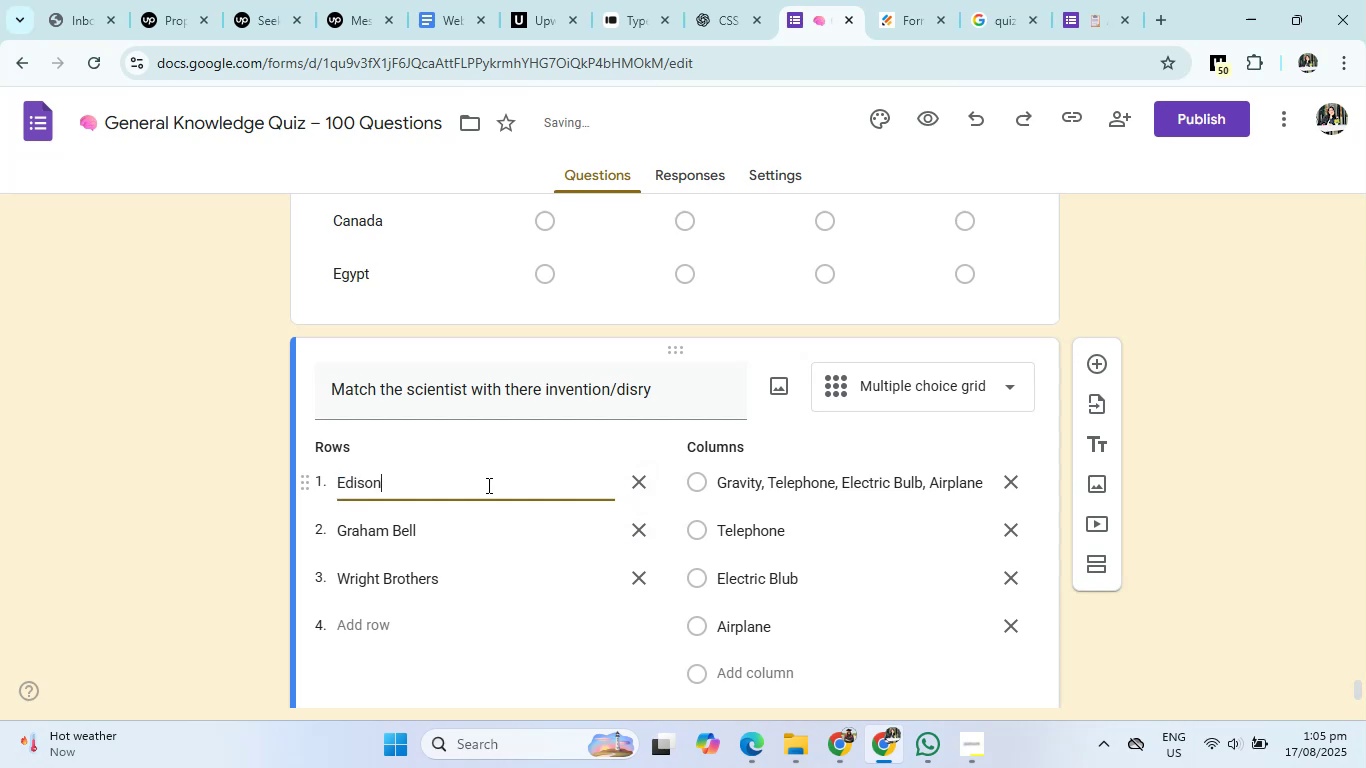 
key(Control+Z)
 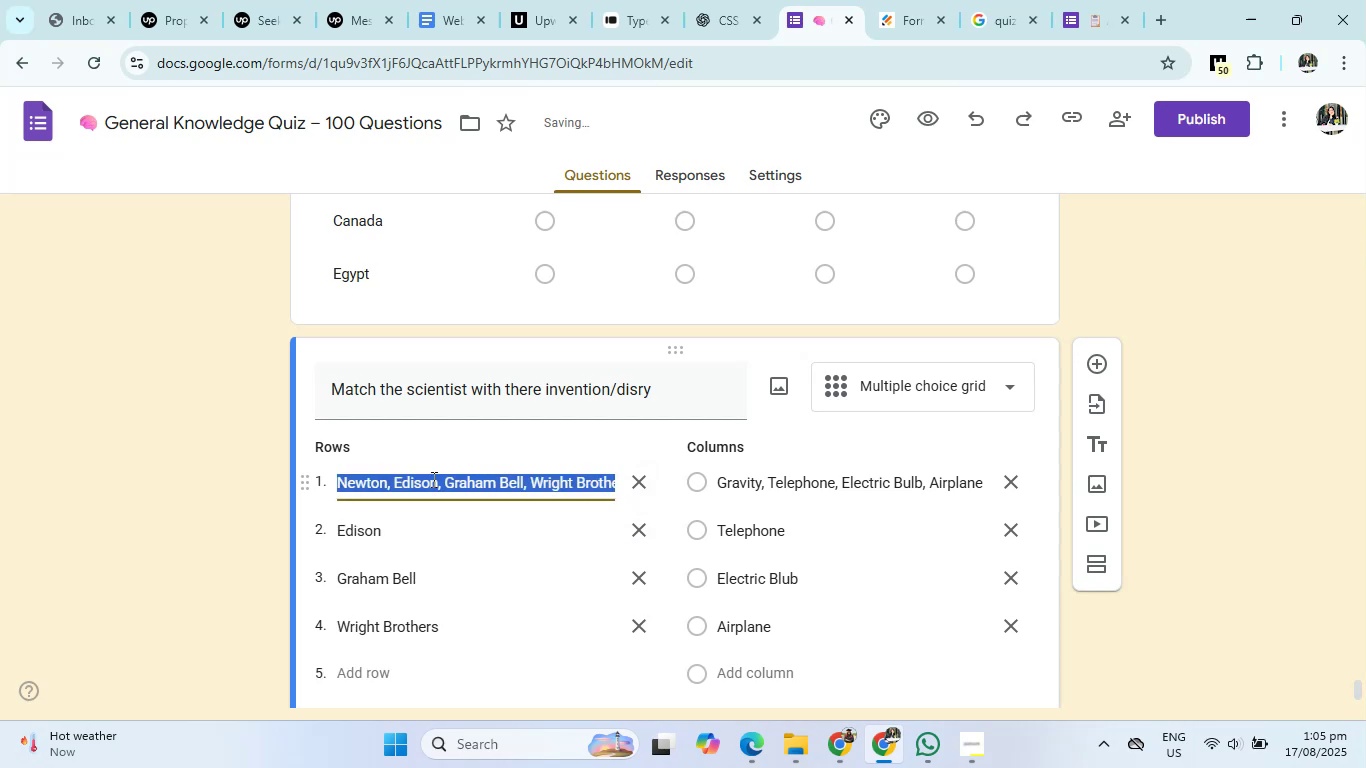 
left_click([389, 475])
 